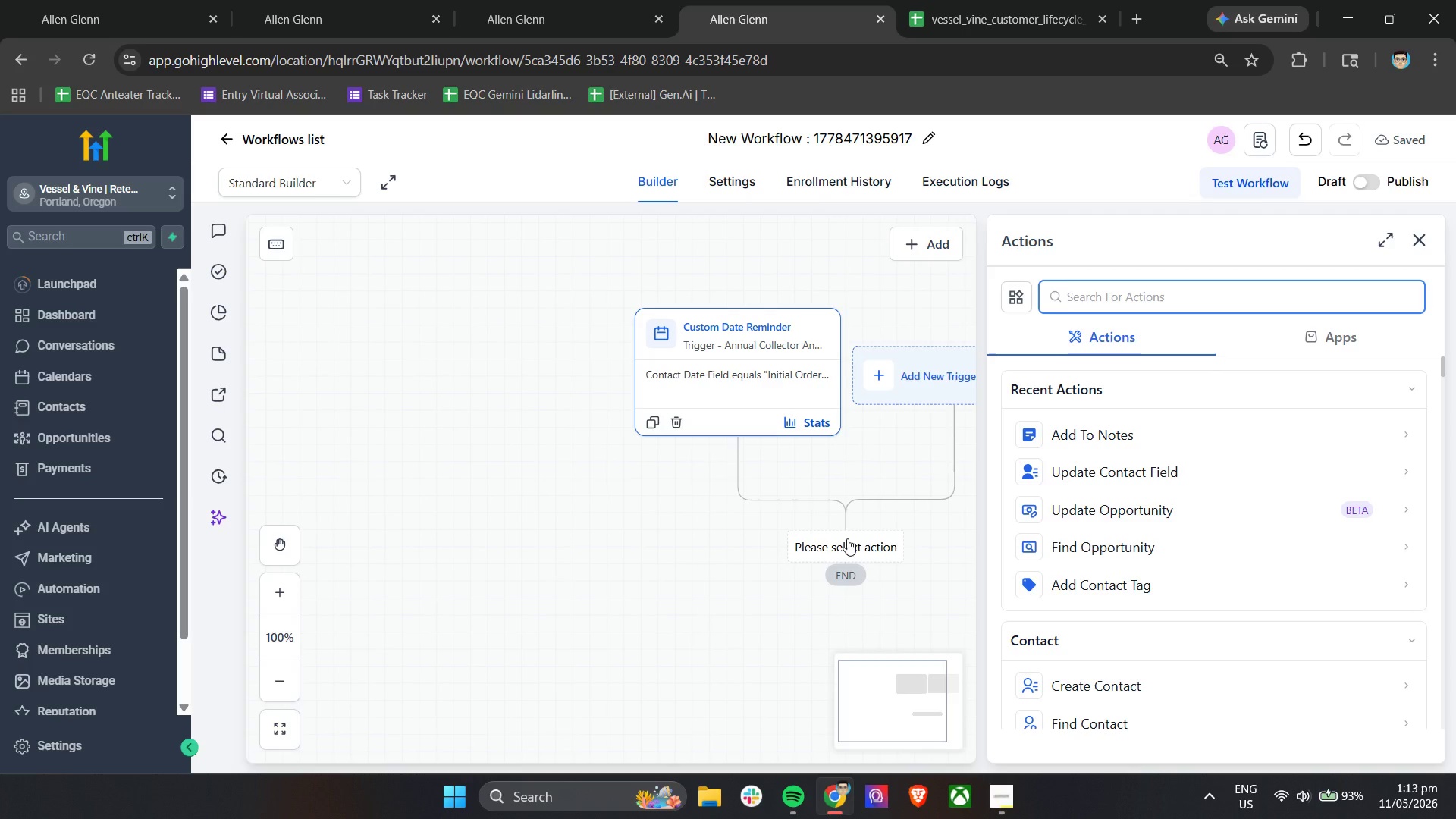 
type(if)
 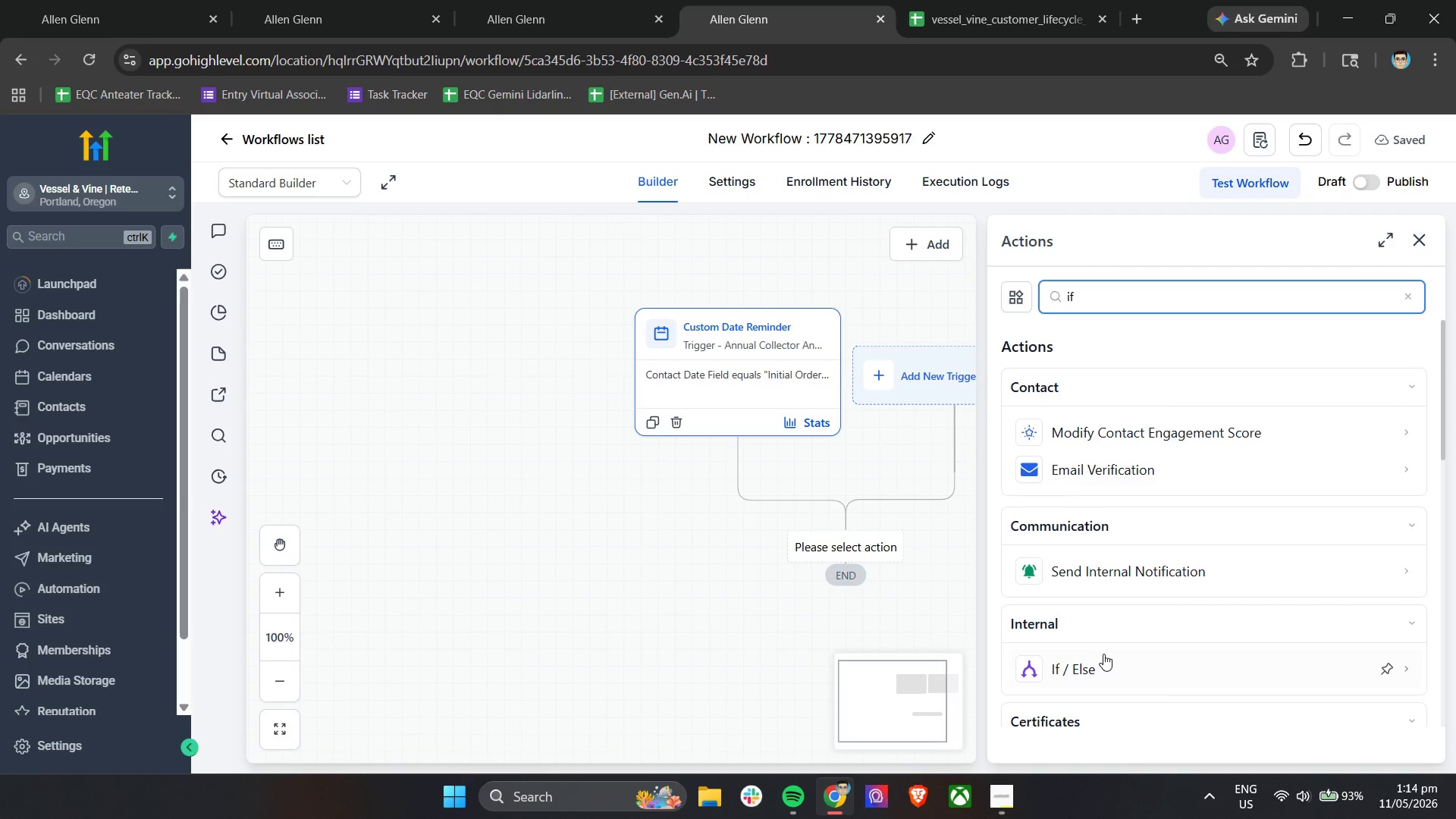 
left_click([1097, 664])
 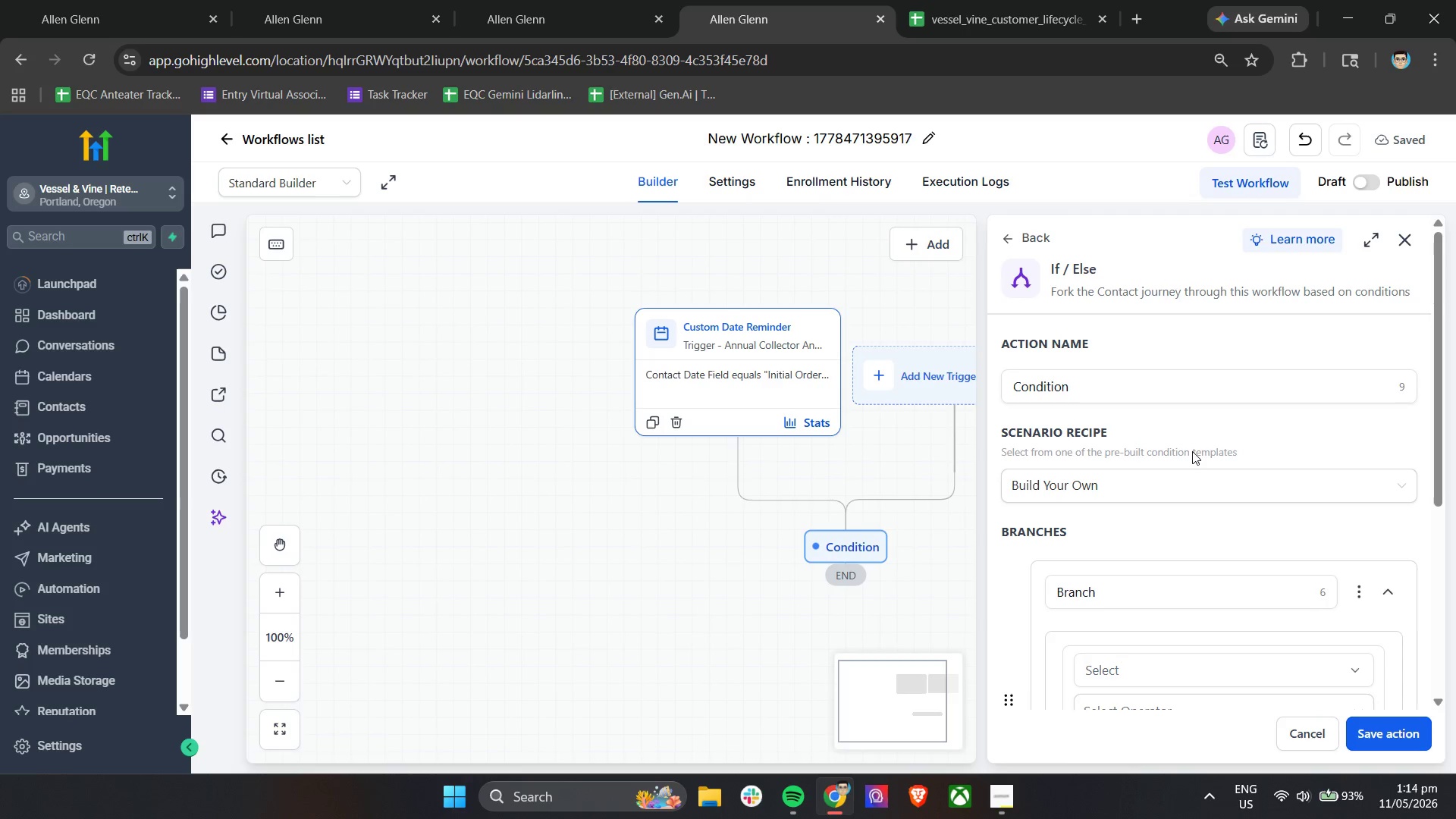 
double_click([1153, 485])
 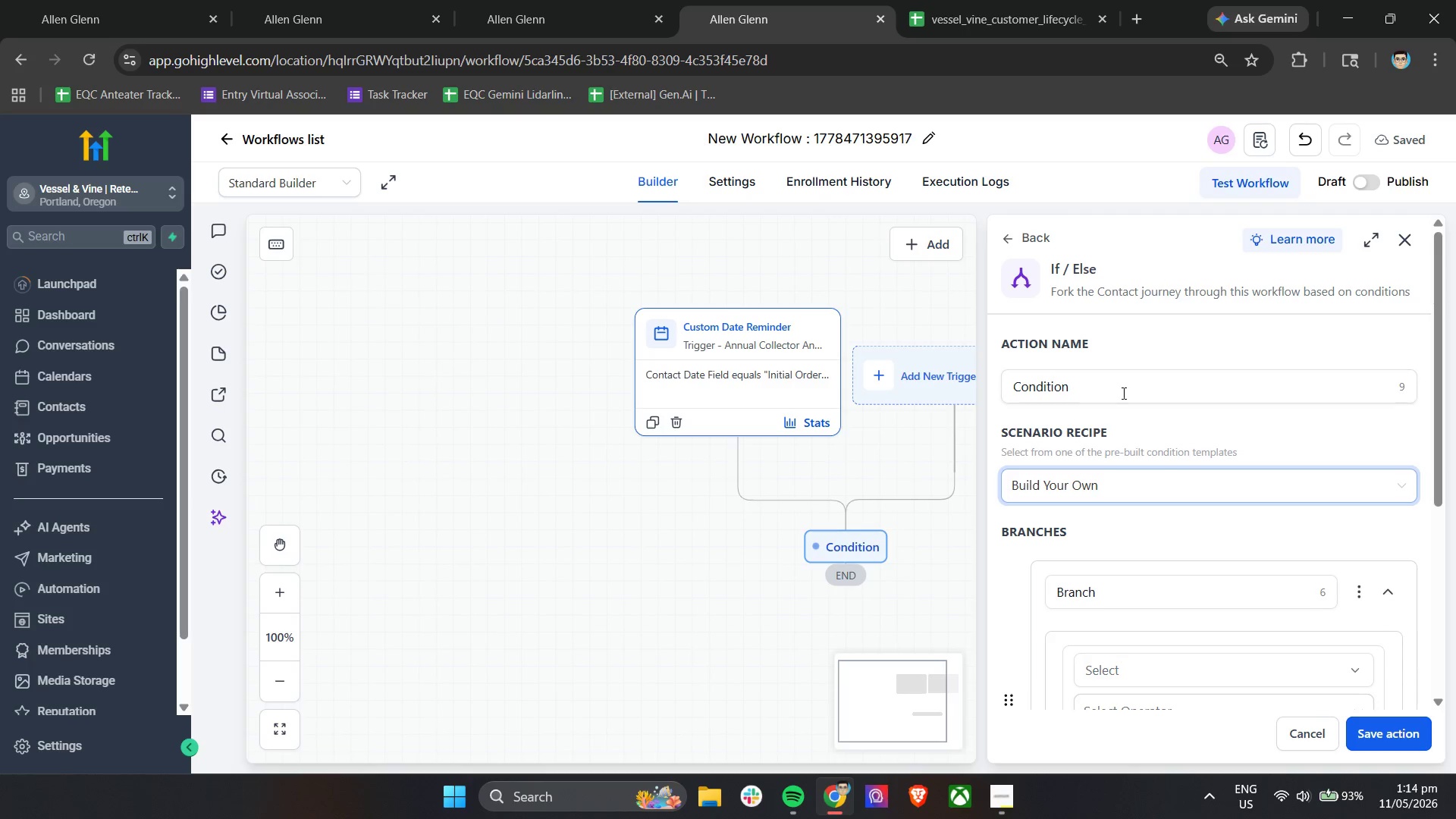 
double_click([1122, 390])
 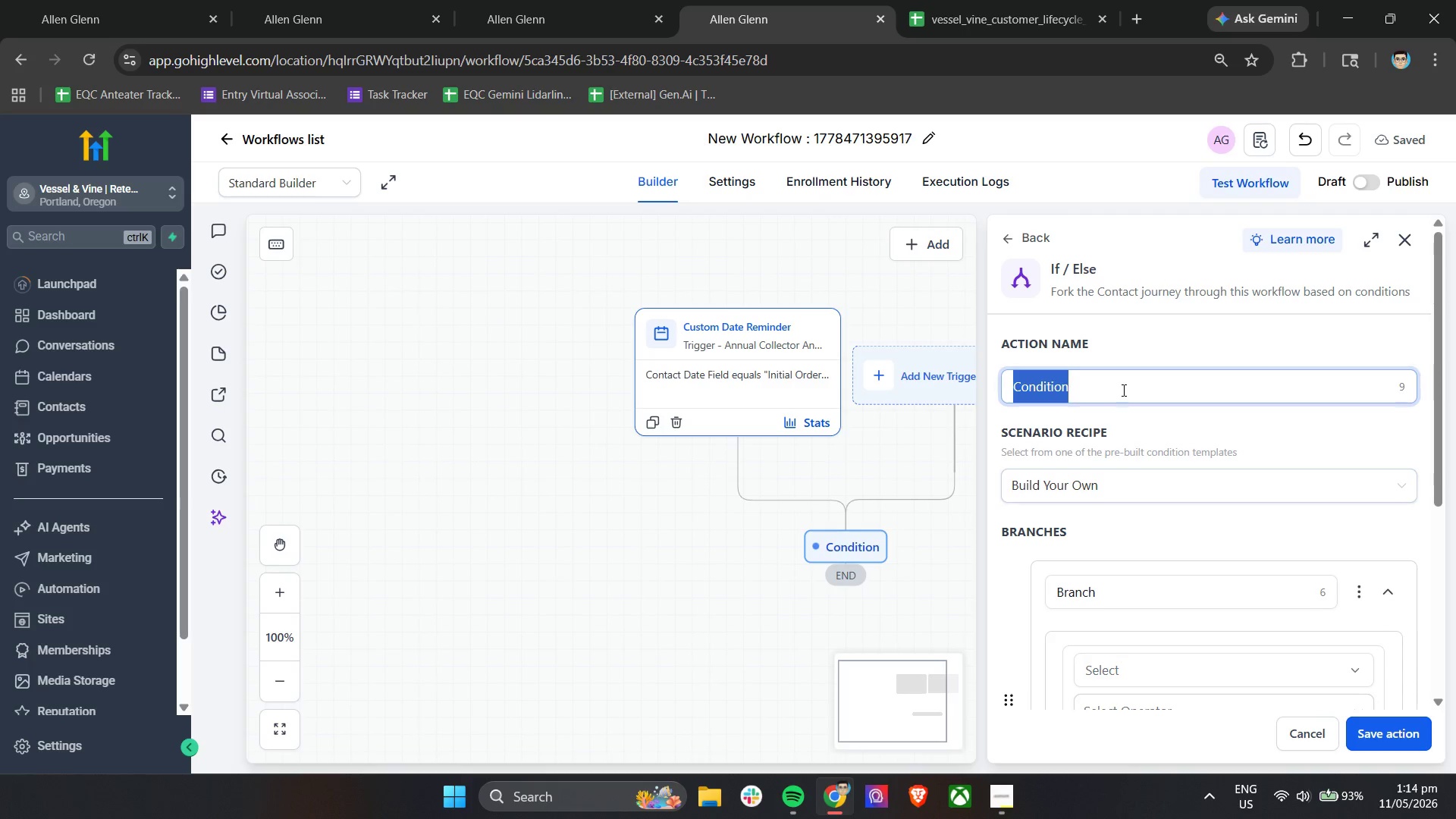 
triple_click([1122, 390])
 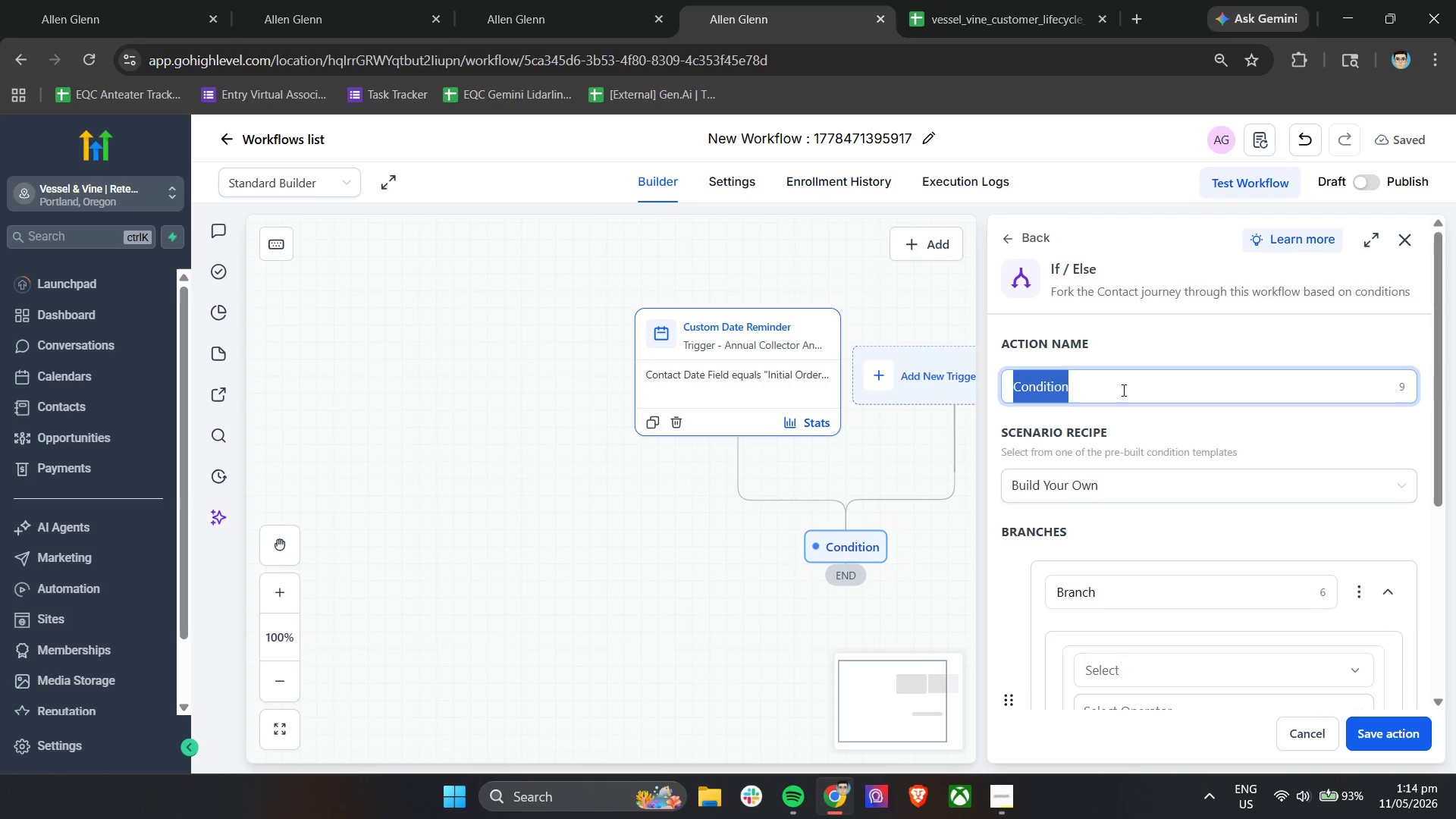 
type(Condition - Verify Active Coo)
key(Backspace)
type(llector Status)
 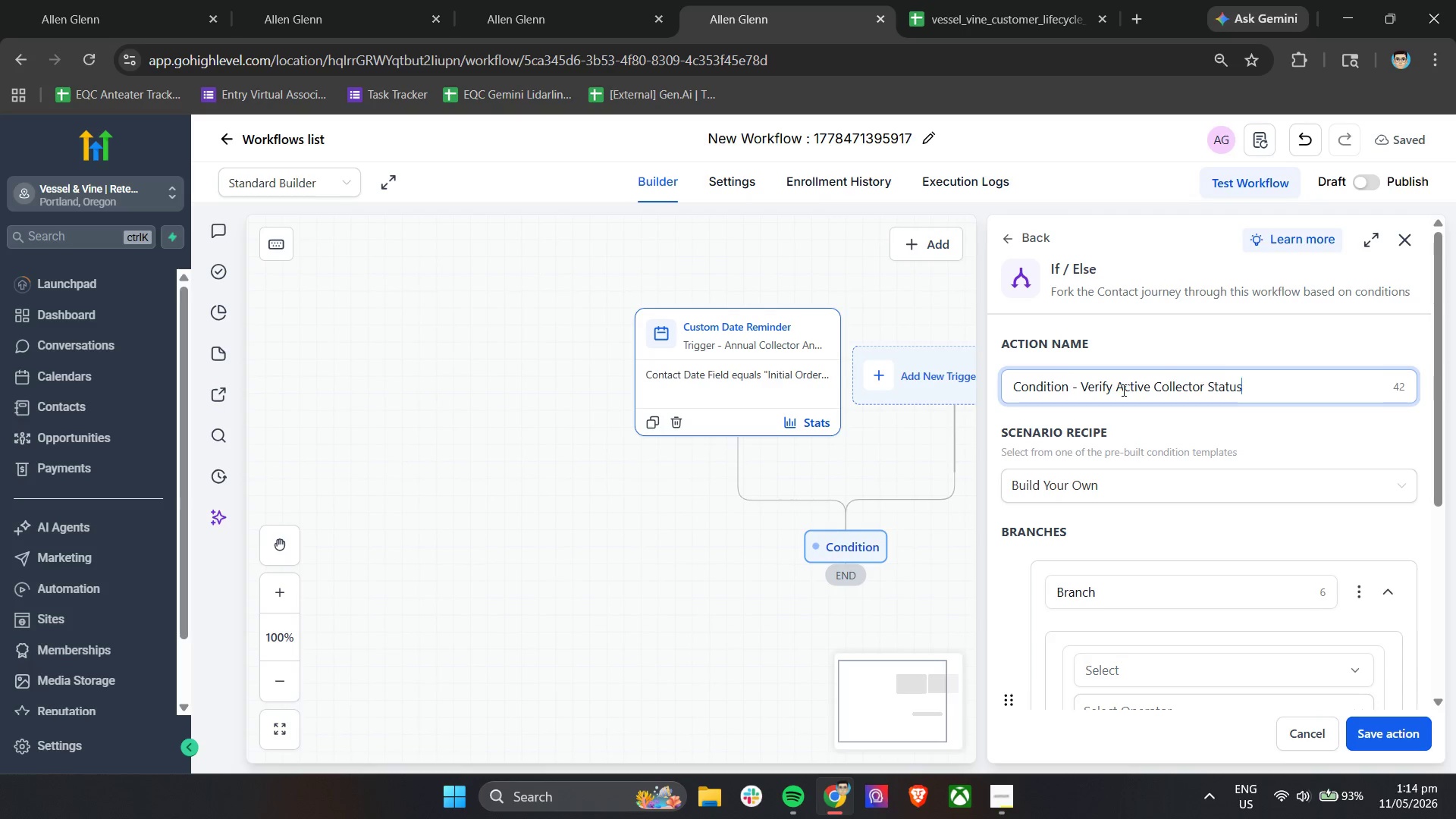 
scroll: coordinate [1219, 406], scroll_direction: down, amount: 4.0
 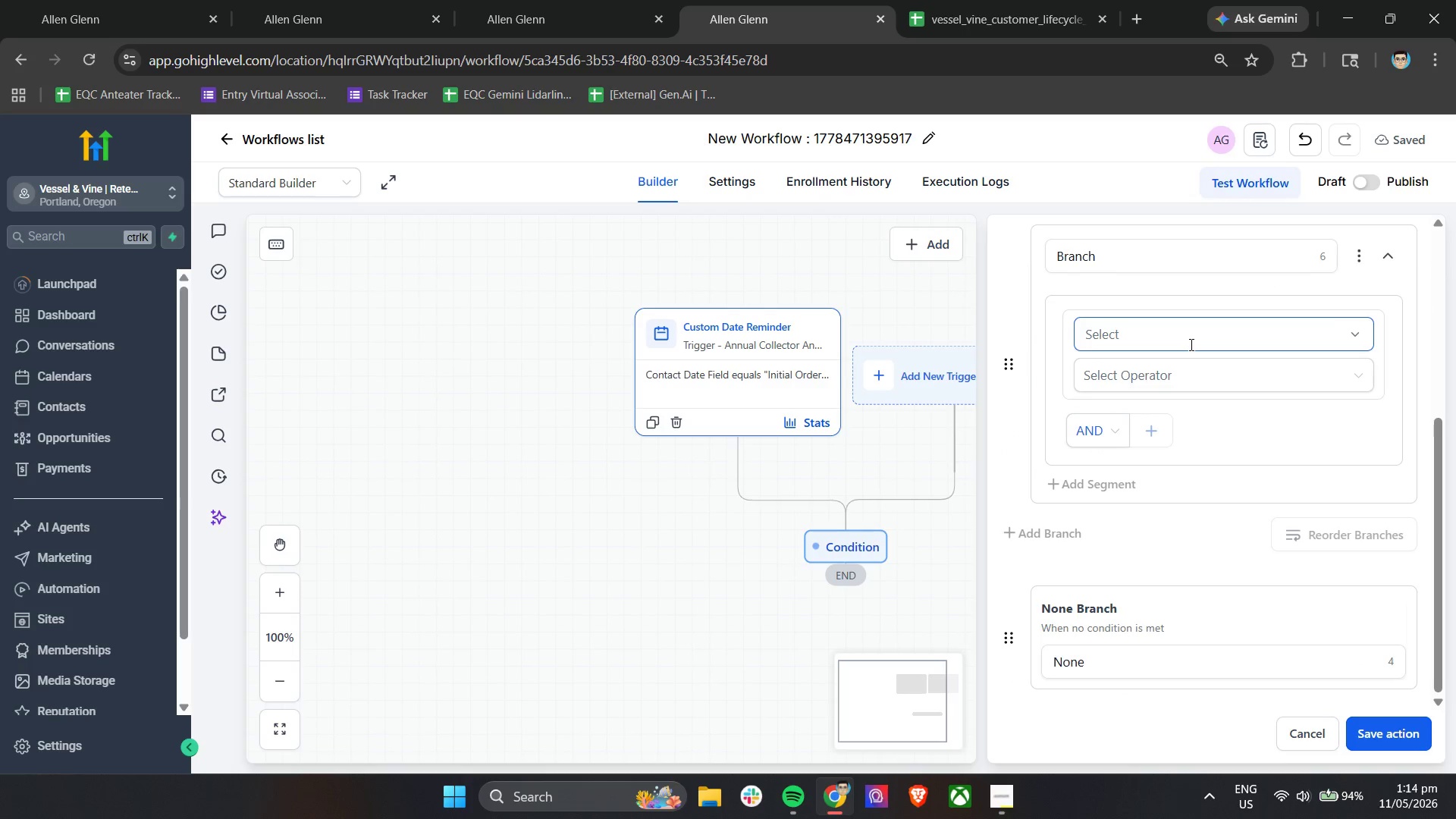 
left_click([1178, 337])
 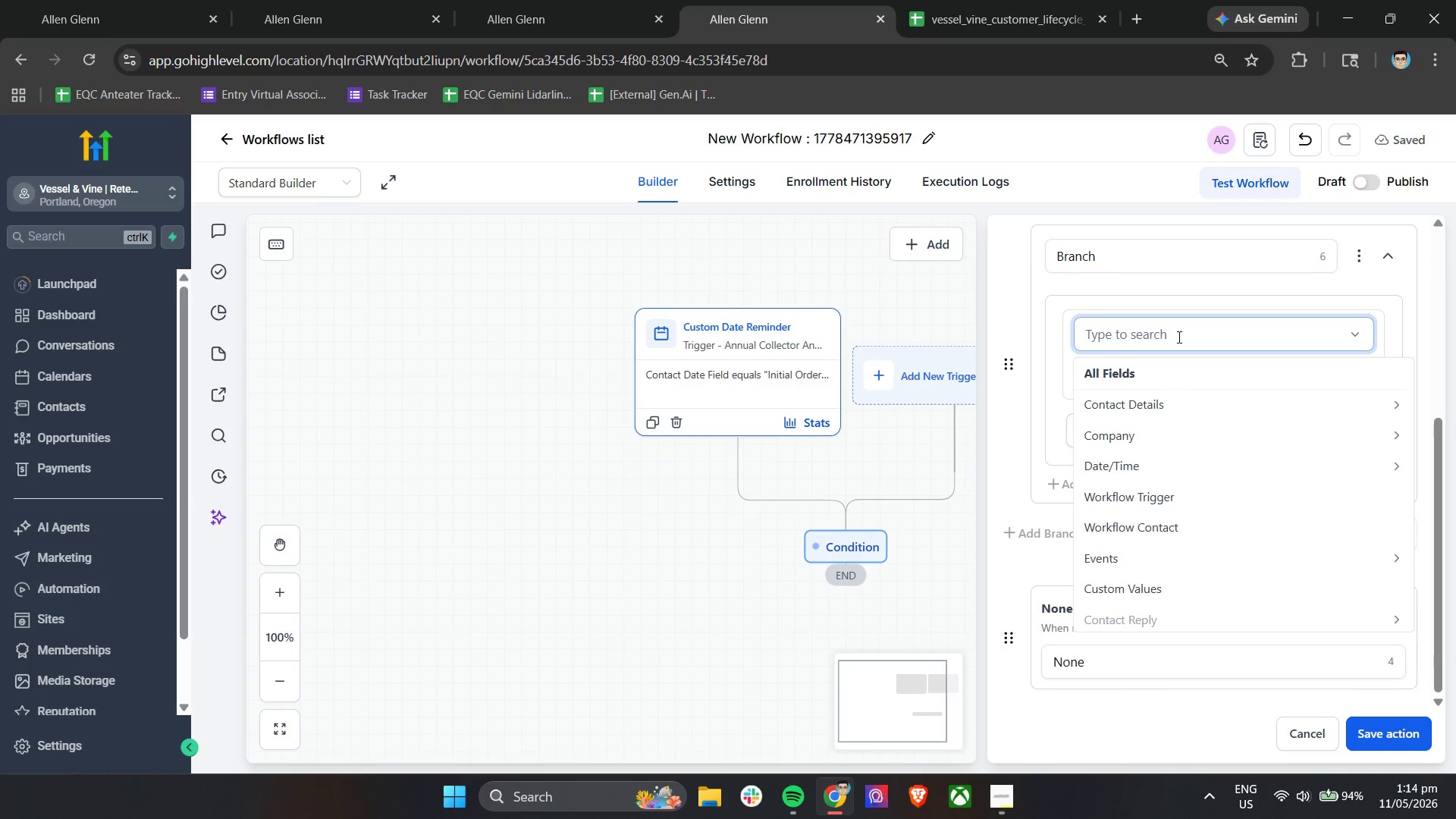 
type(col)
 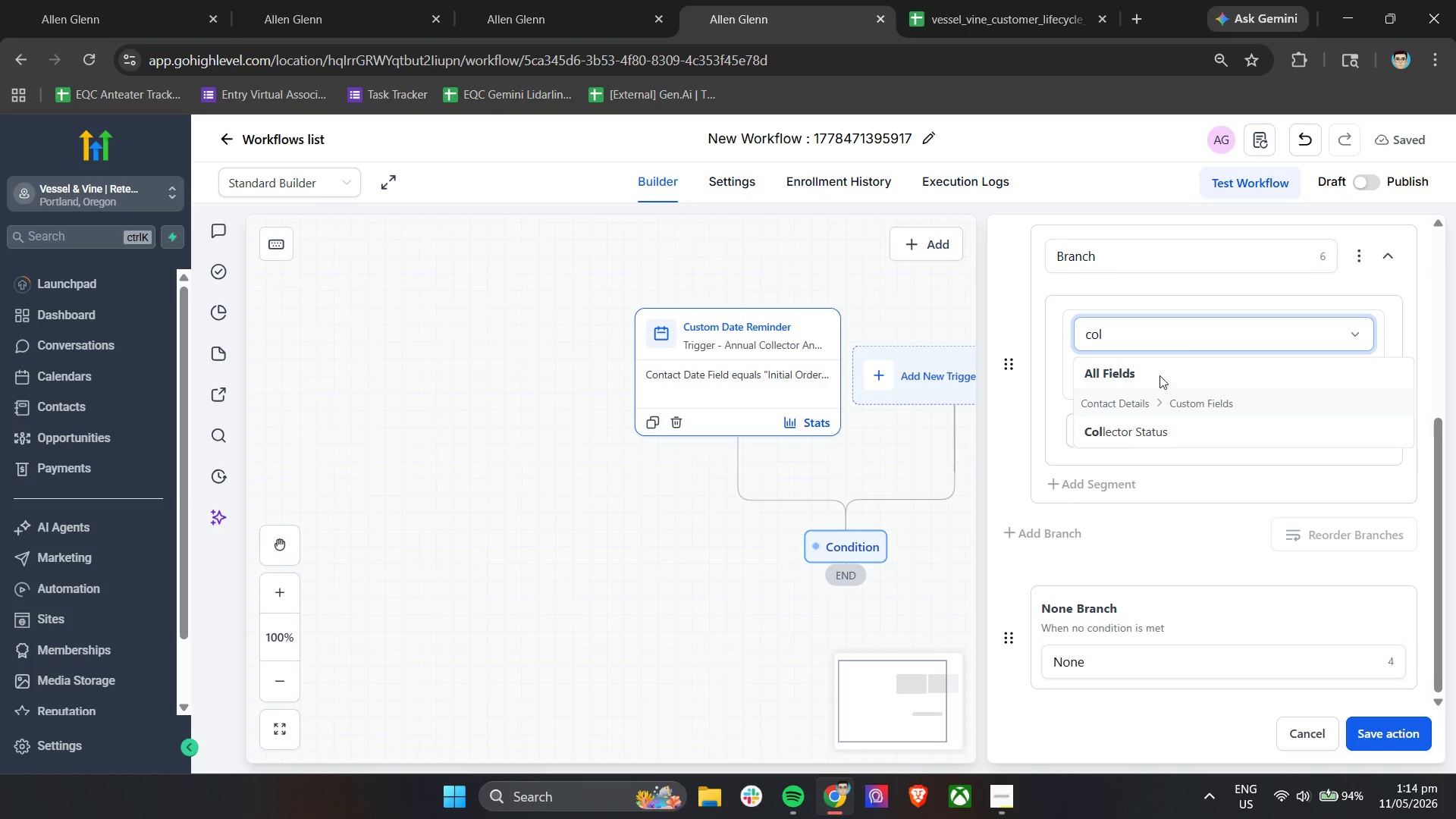 
left_click([1125, 443])
 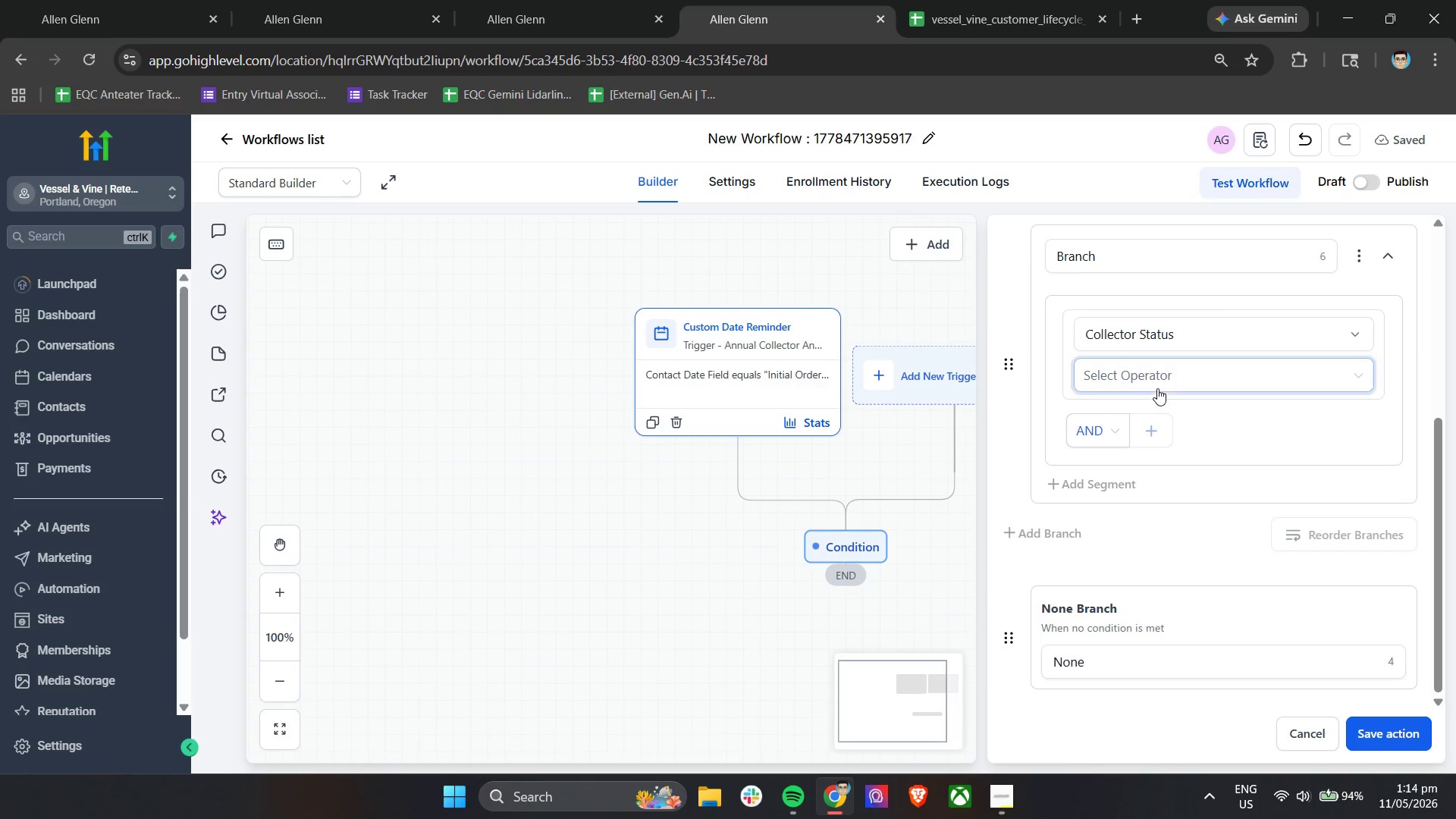 
left_click([1159, 380])
 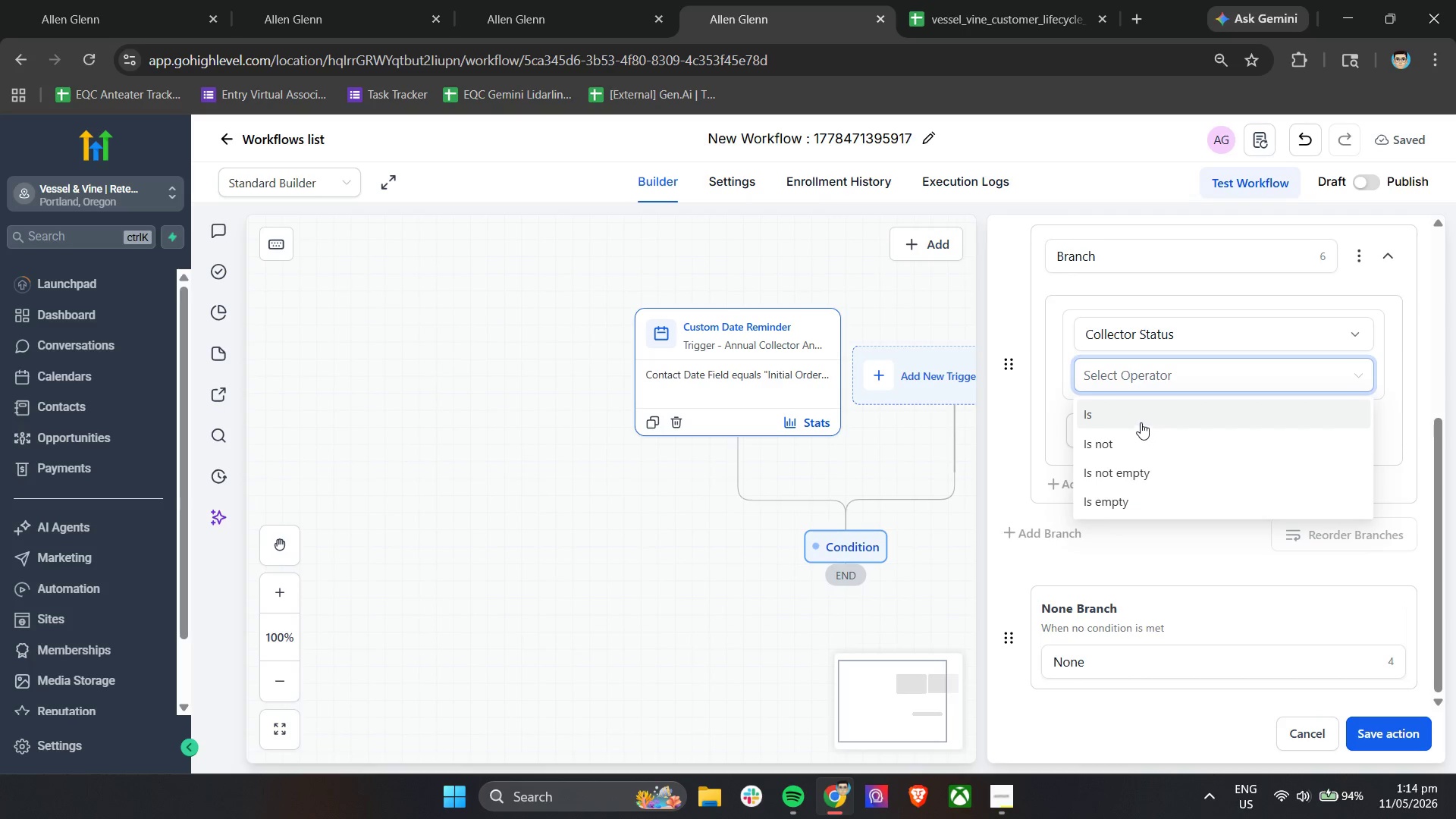 
double_click([1142, 435])
 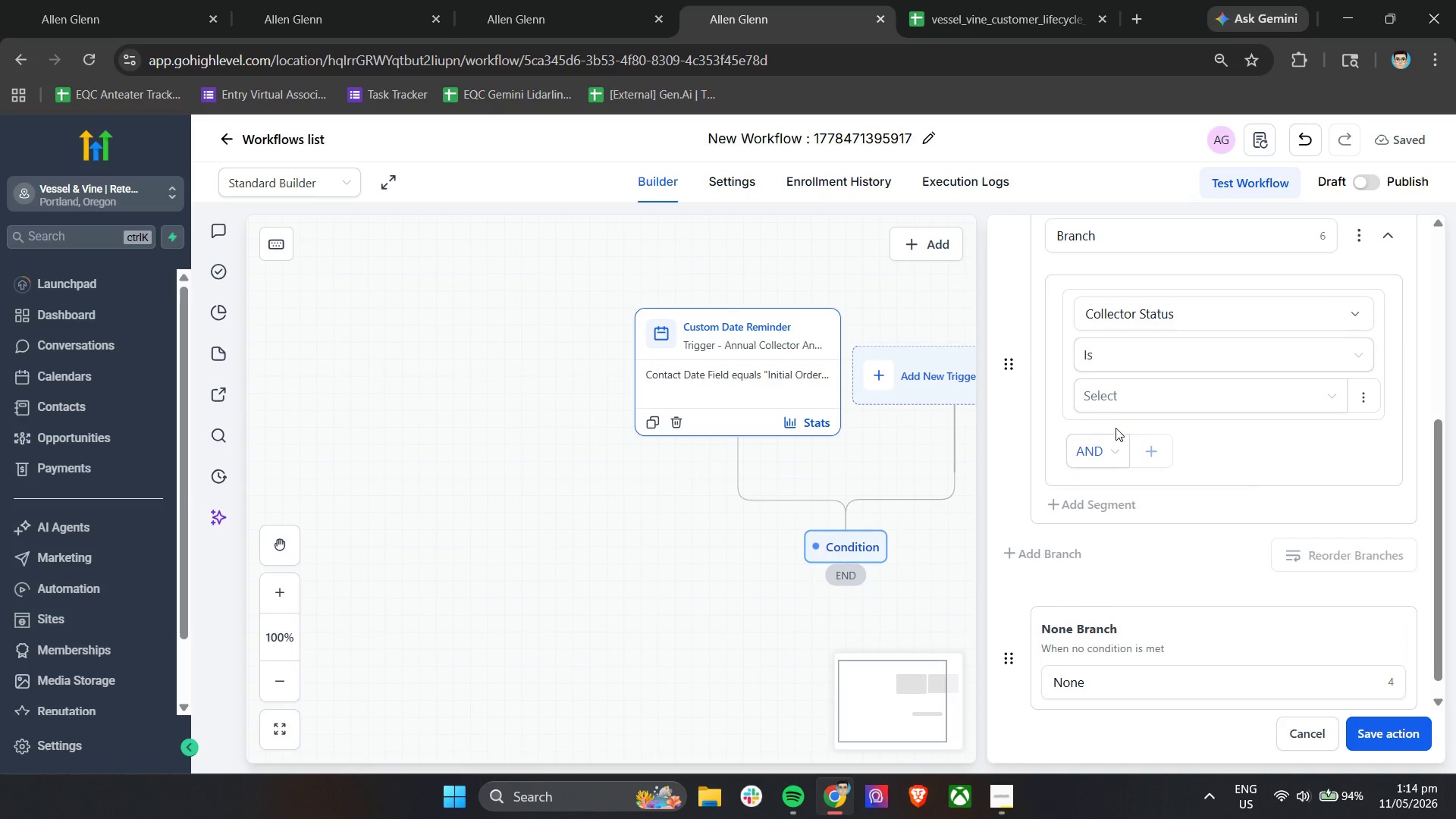 
left_click([1107, 398])
 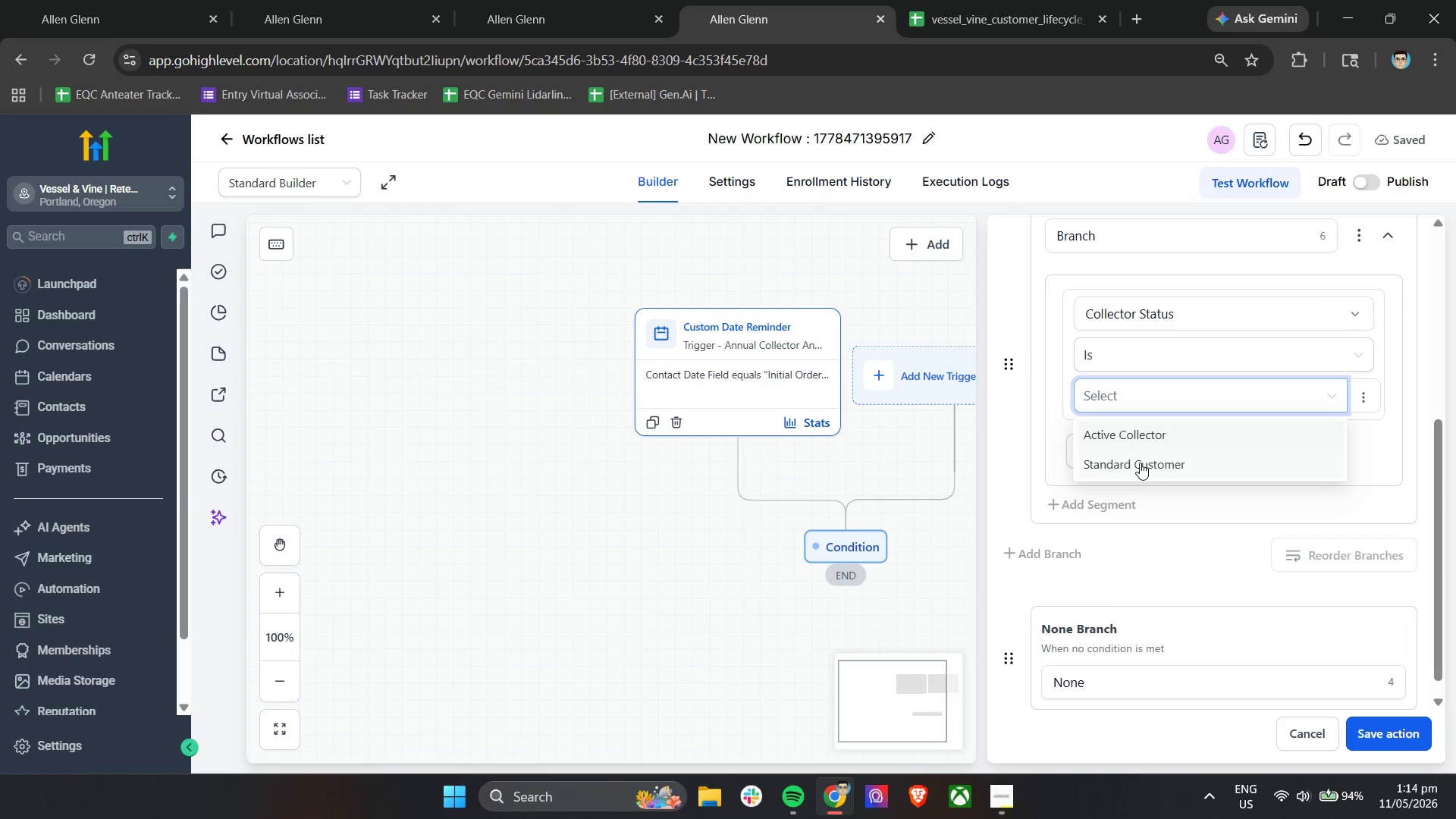 
left_click([1152, 431])
 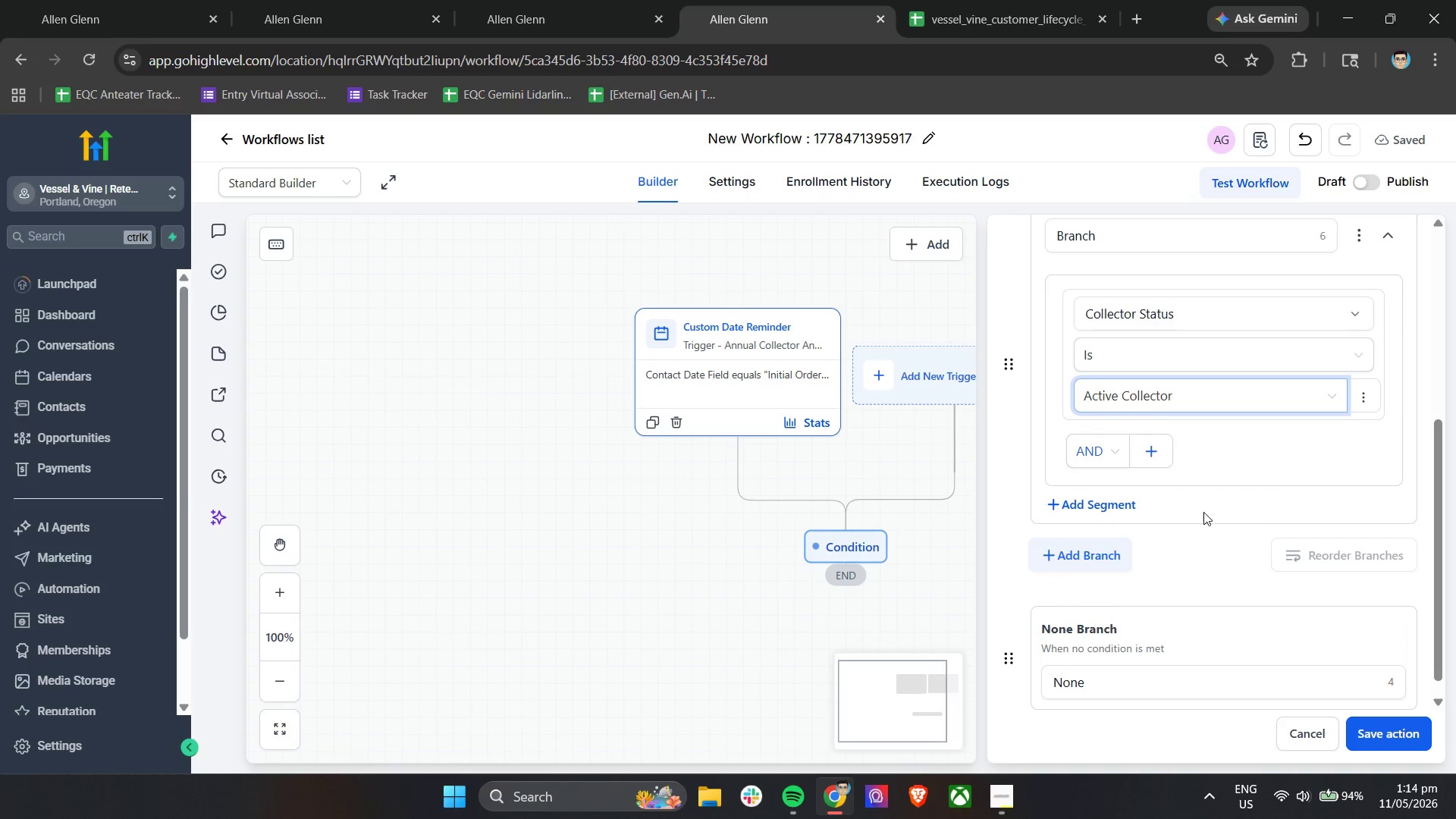 
left_click([1369, 739])
 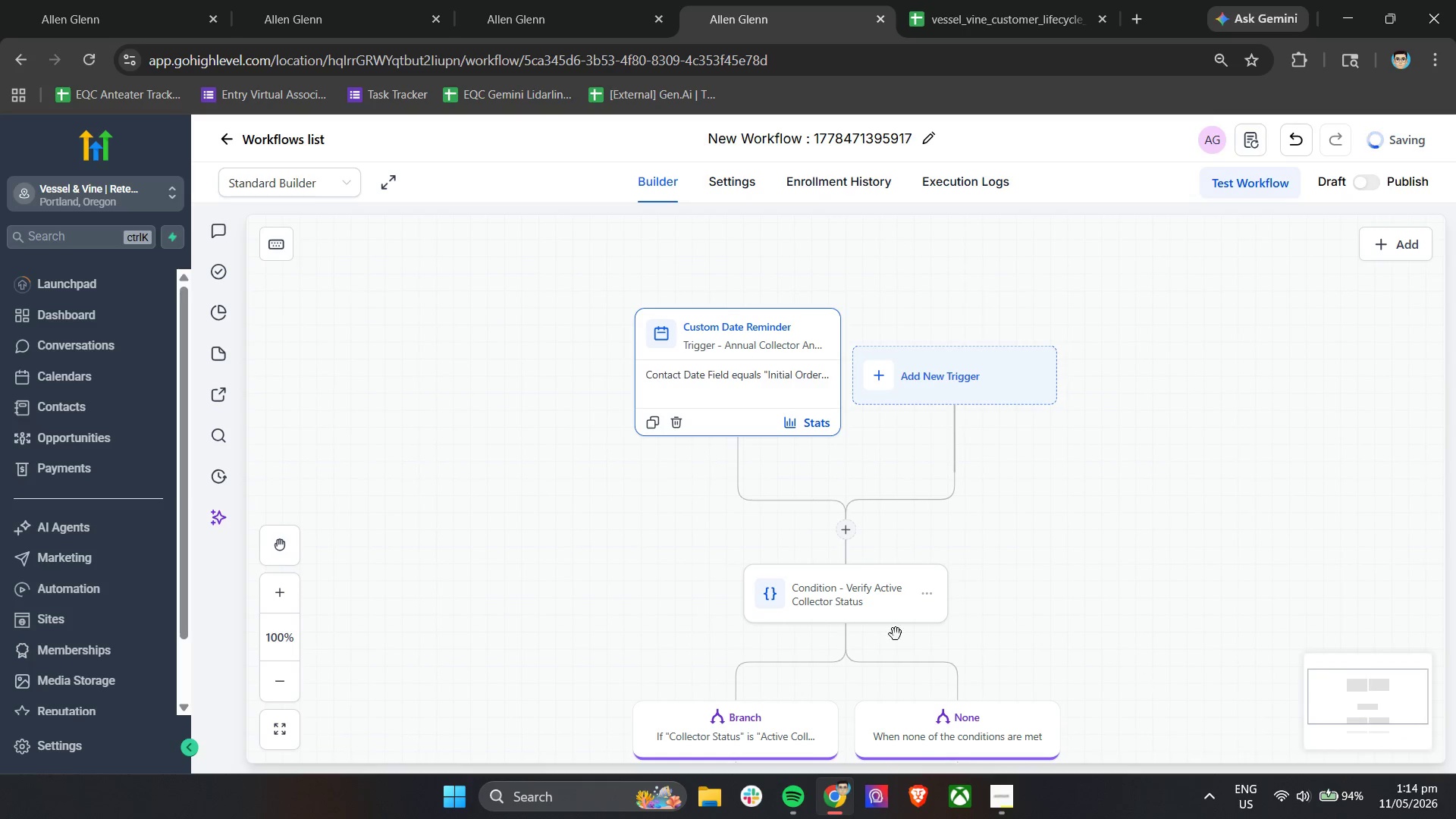 
scroll: coordinate [844, 634], scroll_direction: down, amount: 2.0
 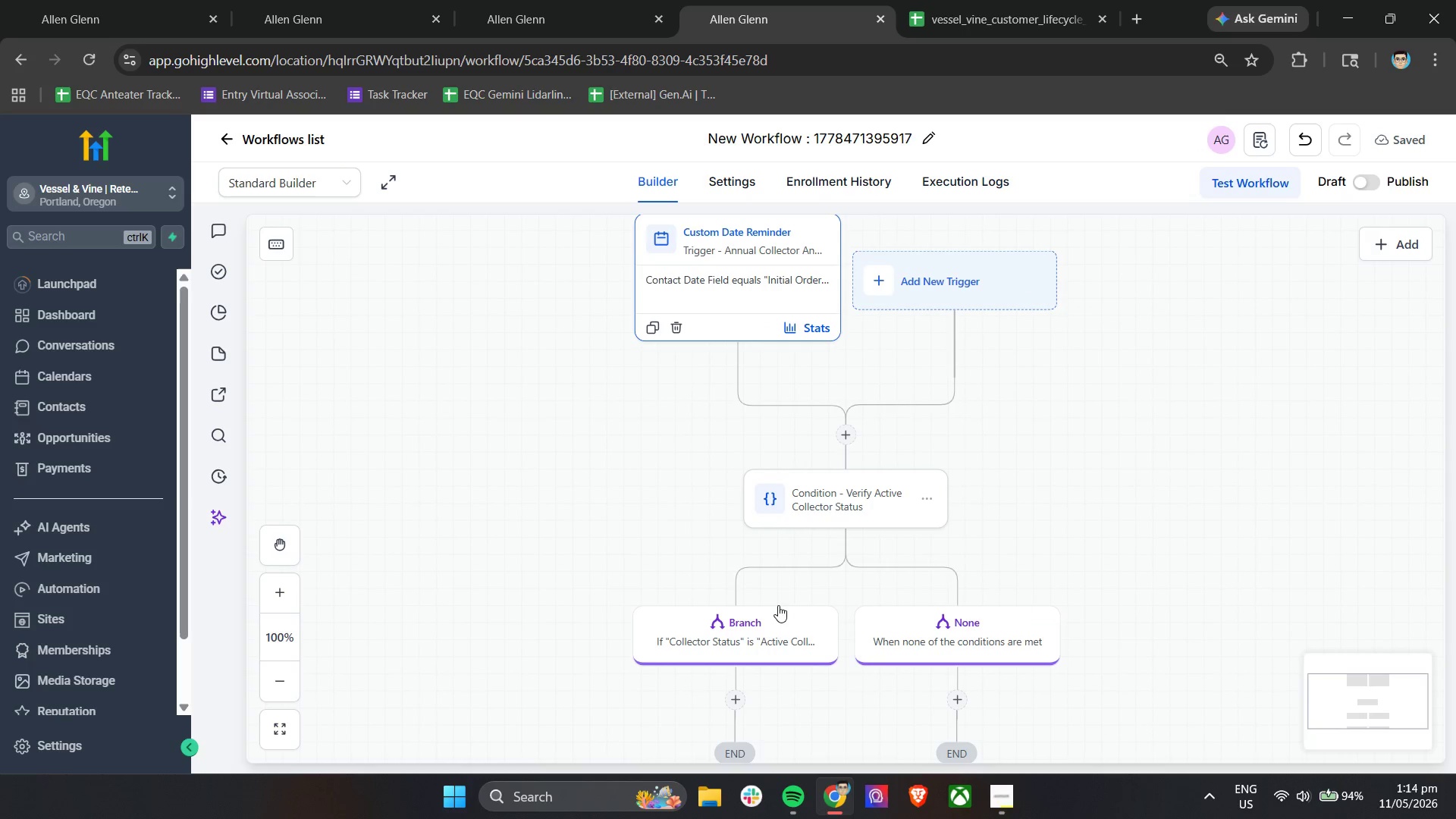 
left_click([767, 618])
 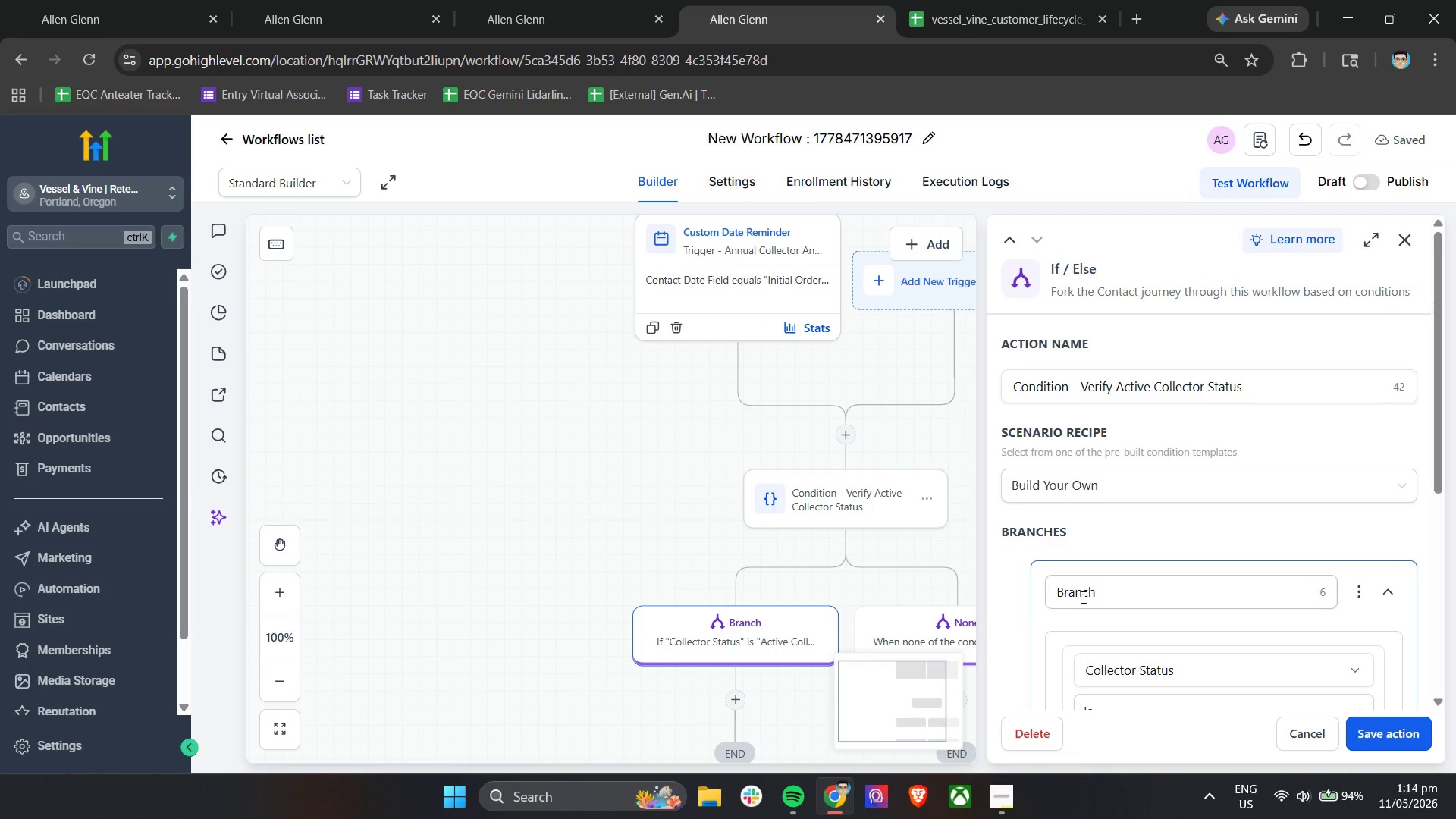 
scroll: coordinate [1116, 596], scroll_direction: down, amount: 4.0
 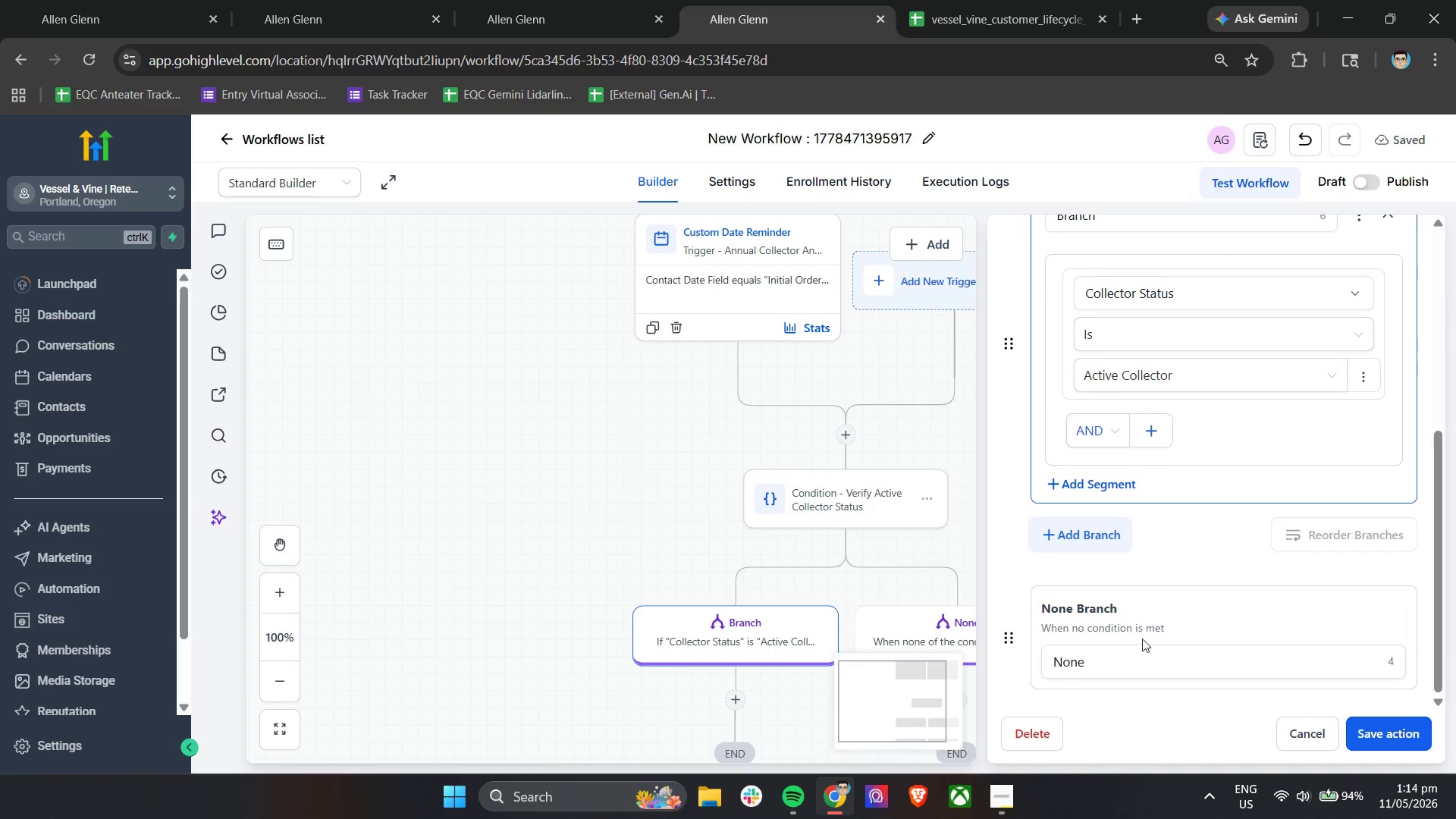 
scroll: coordinate [1139, 598], scroll_direction: up, amount: 3.0
 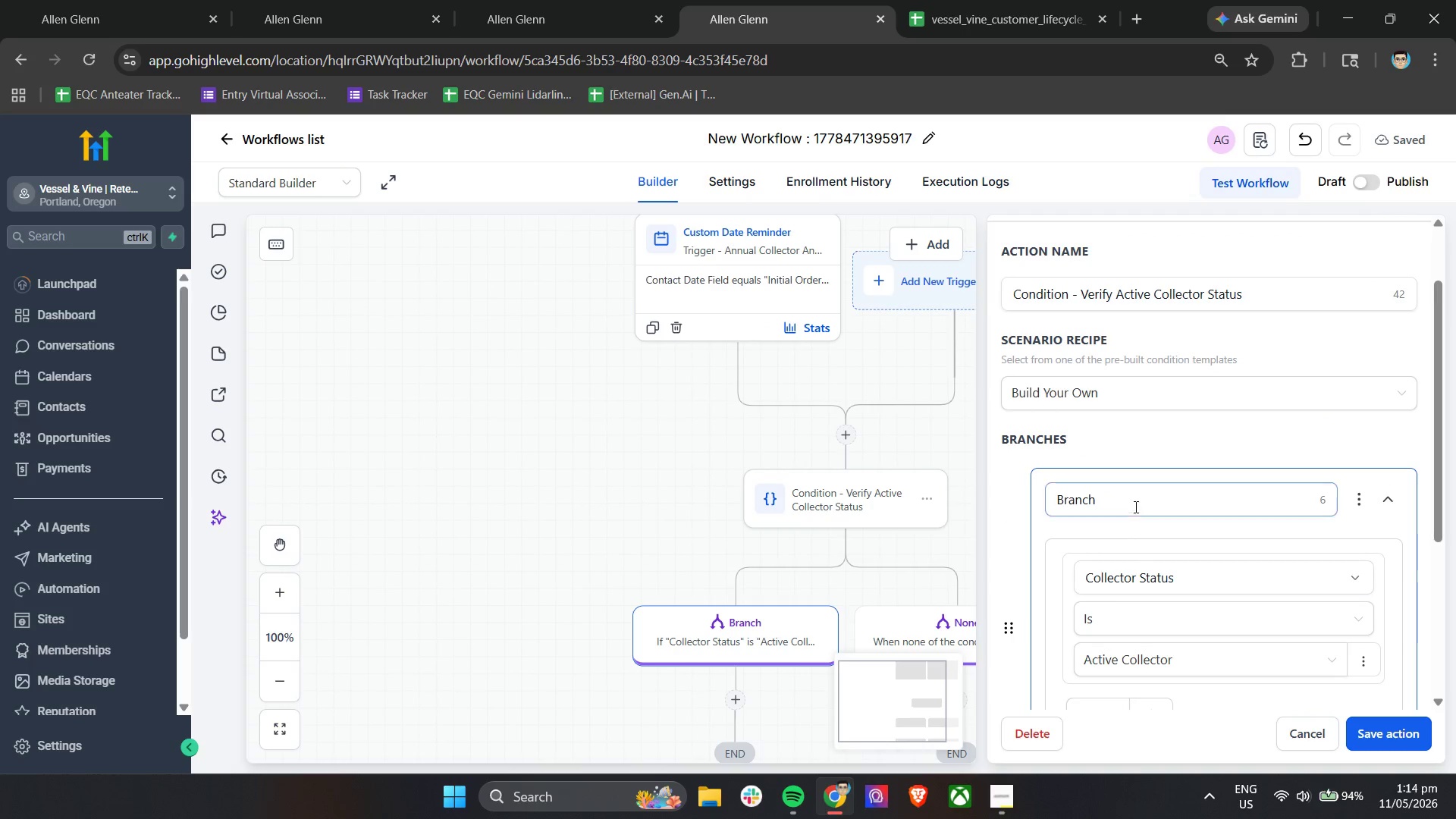 
double_click([1136, 499])
 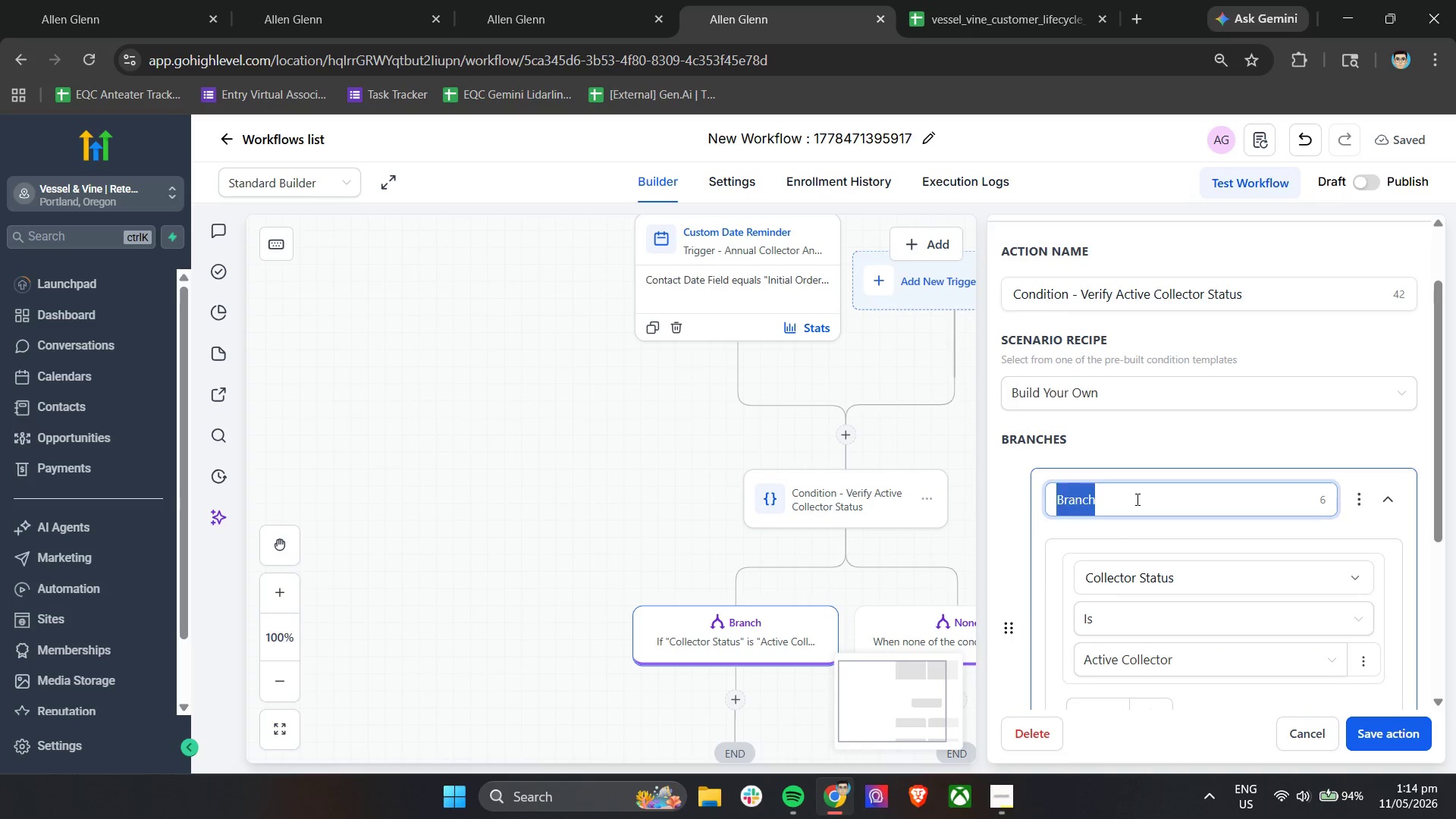 
triple_click([1136, 499])
 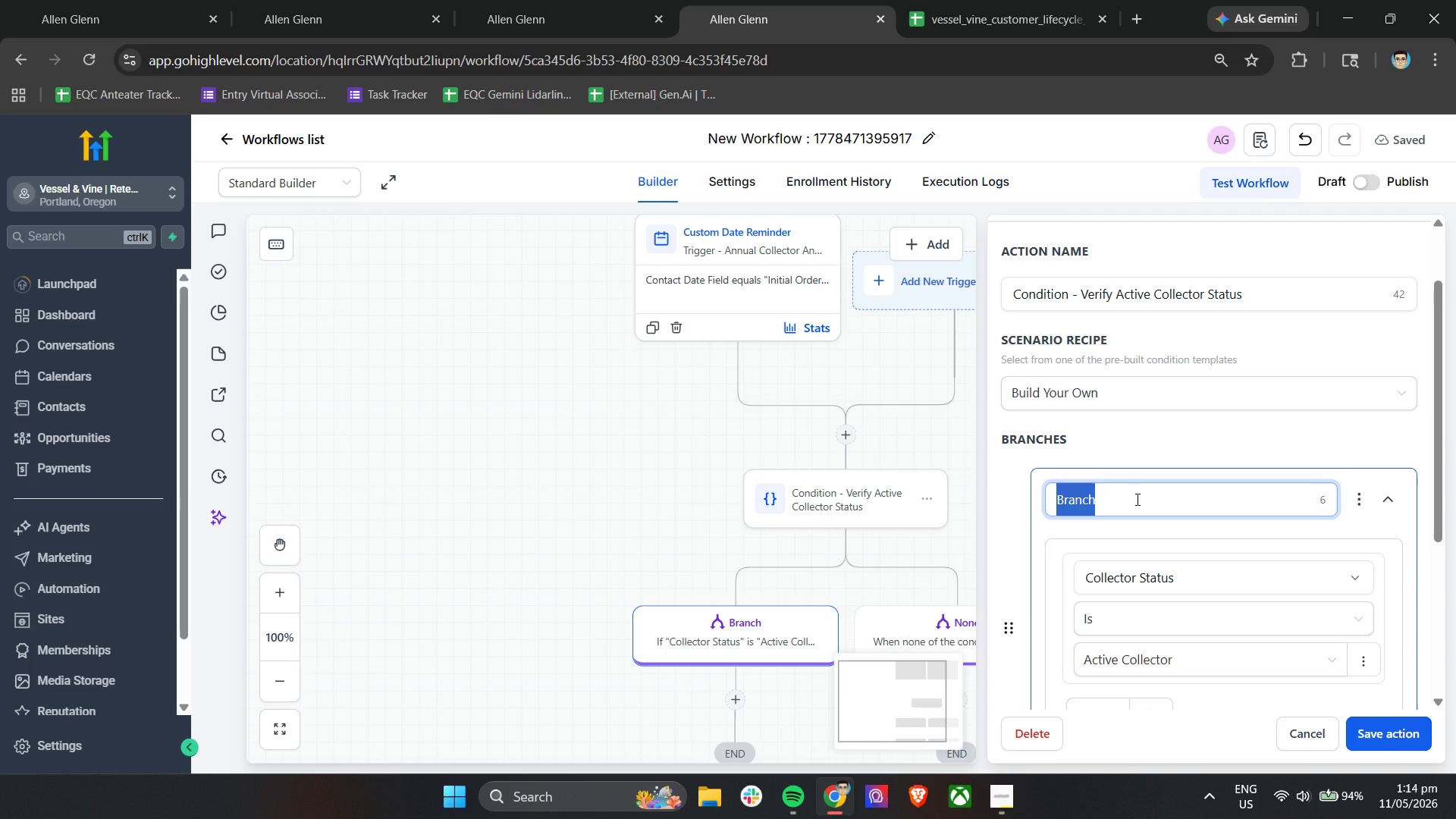 
type(S)
key(Backspace)
type(Active Collector)
 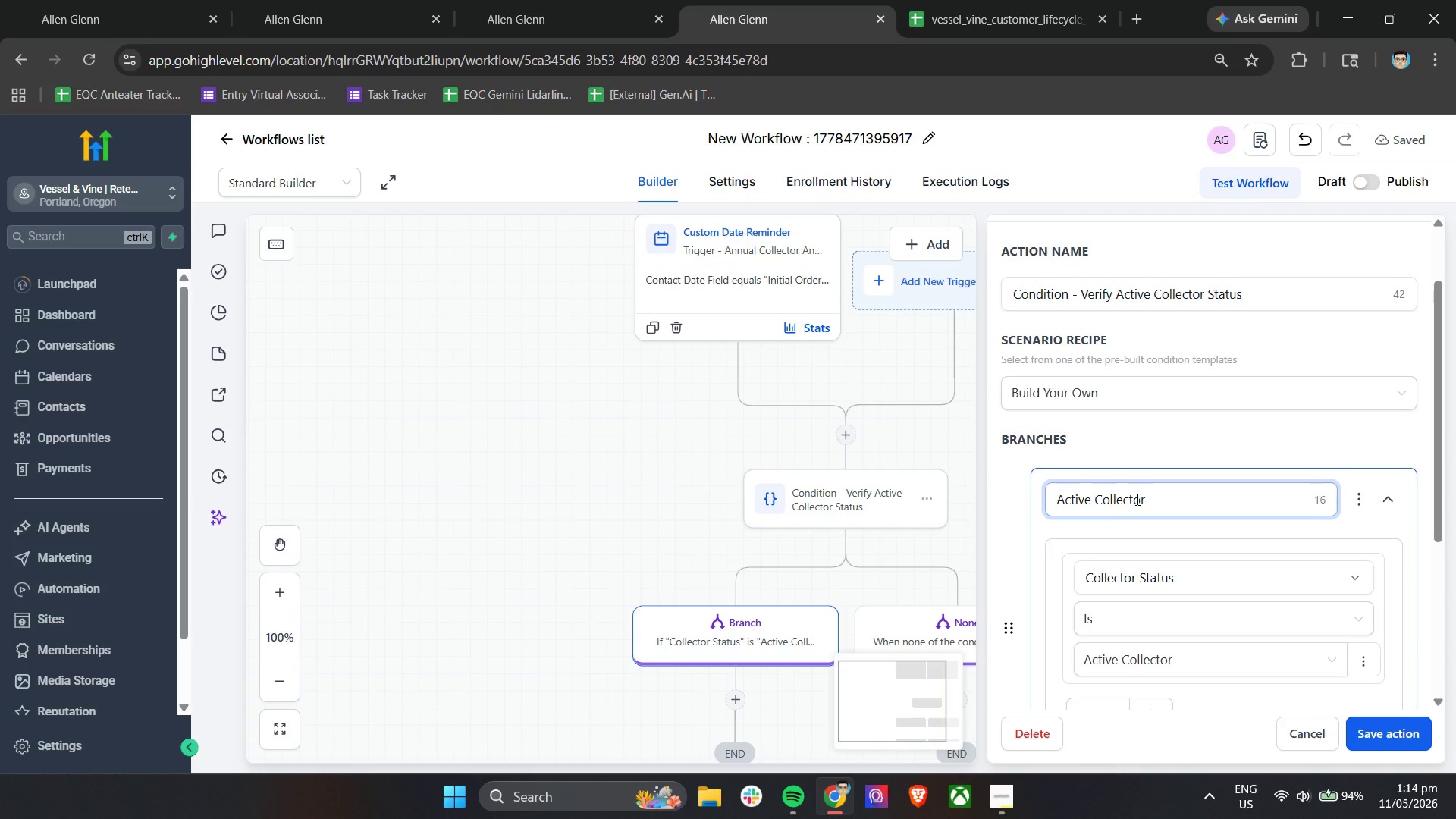 
left_click([862, 512])
 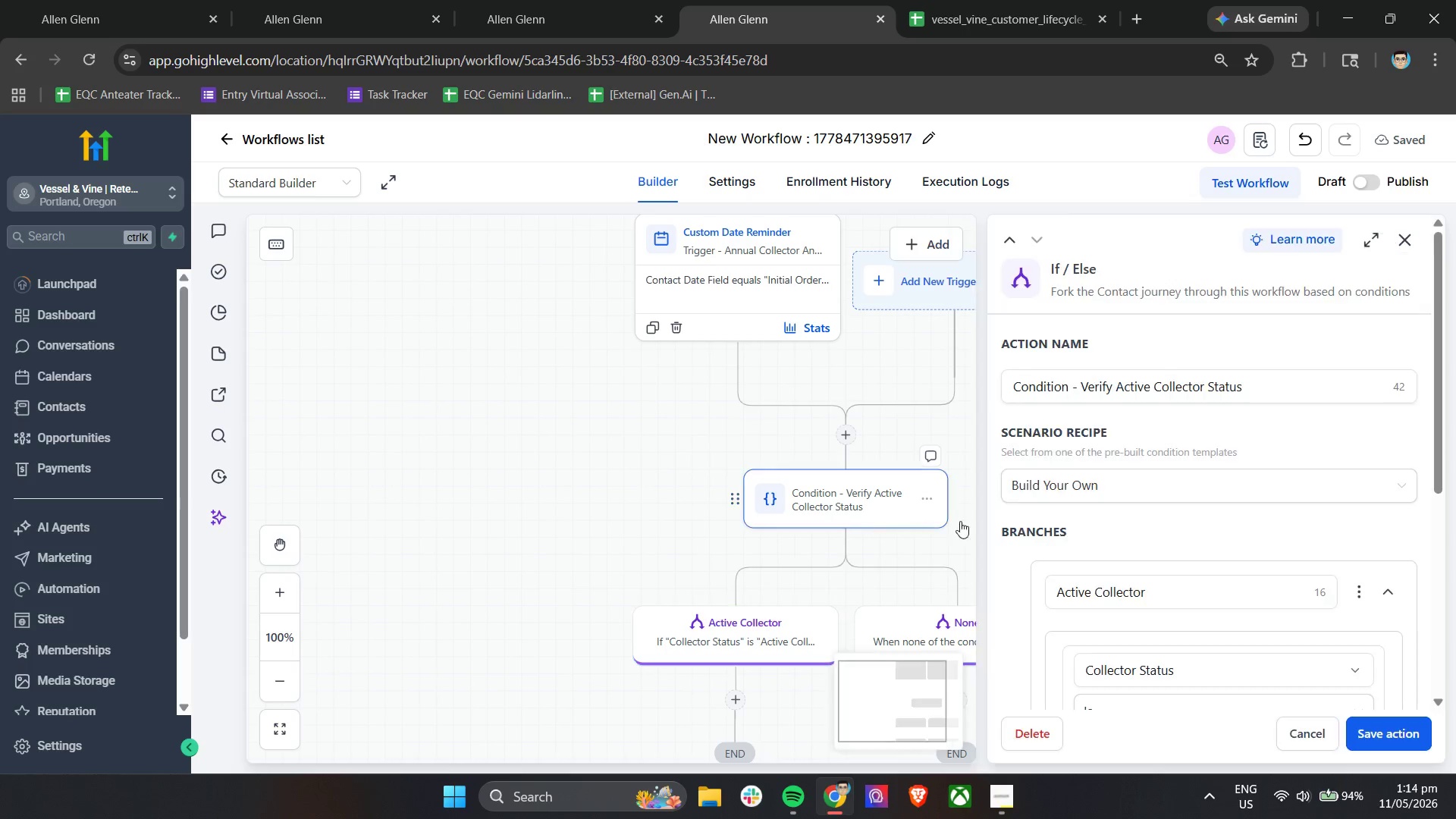 
left_click([1138, 661])
 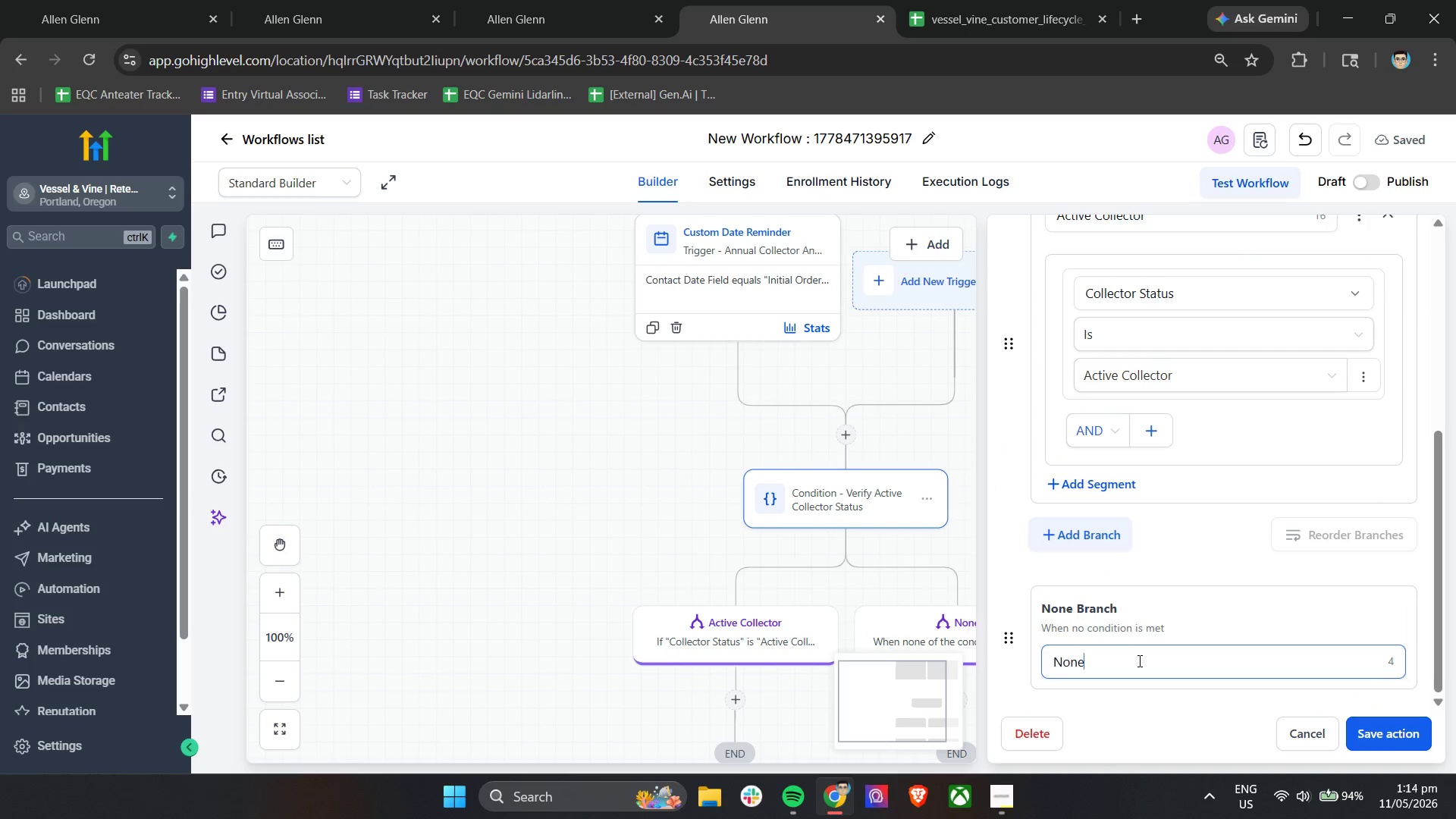 
scroll: coordinate [1109, 566], scroll_direction: down, amount: 6.0
 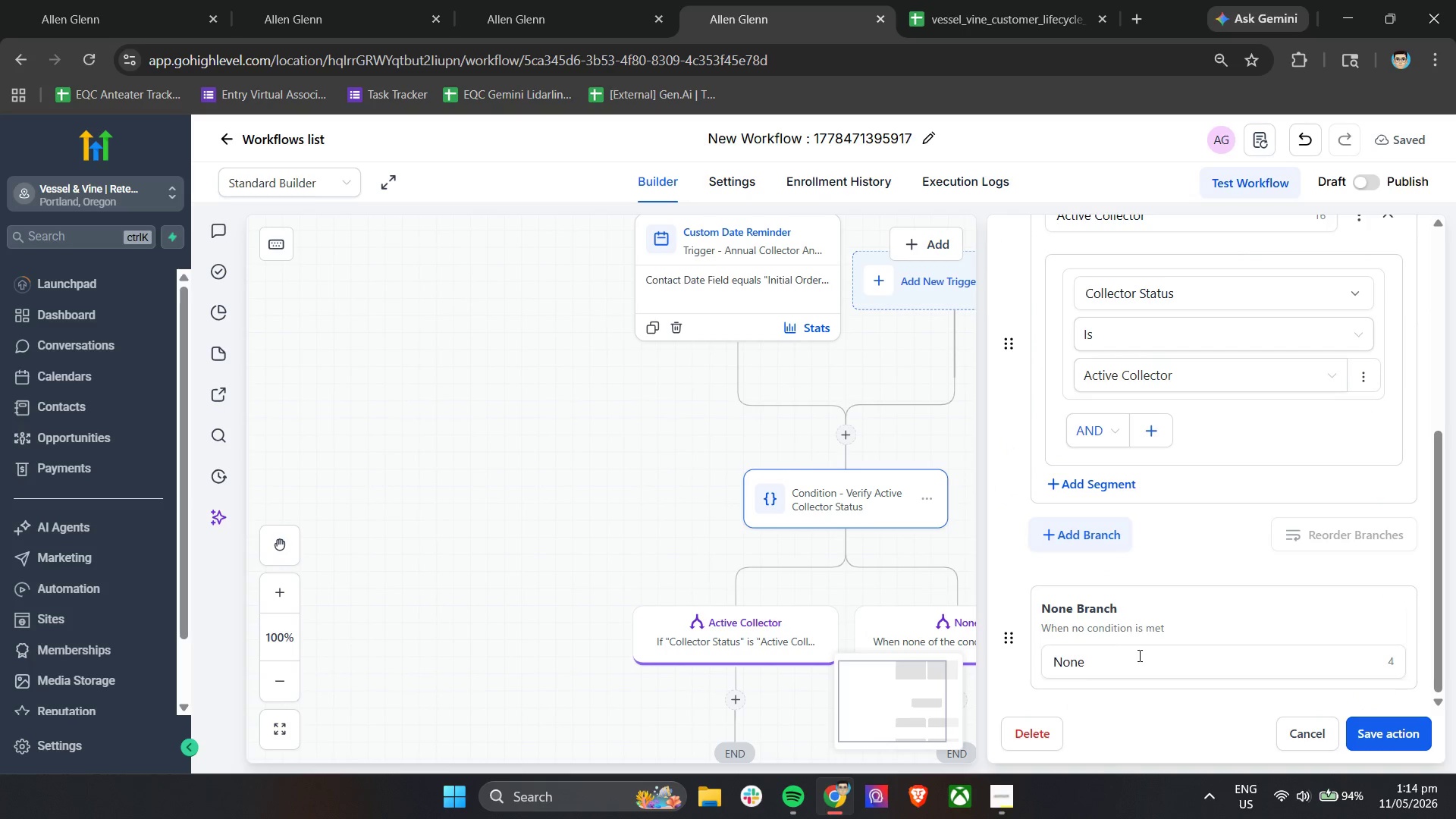 
double_click([1138, 661])
 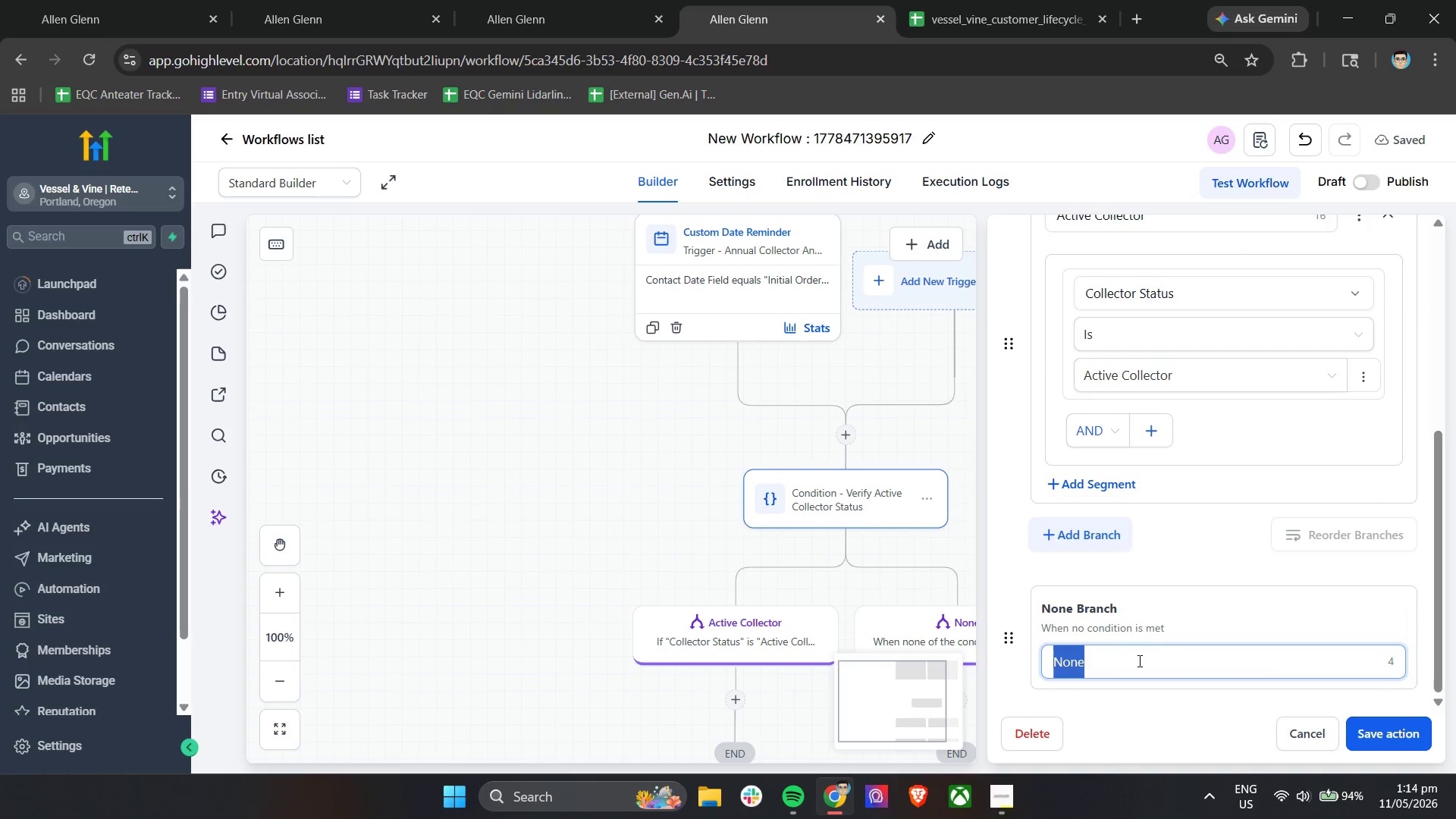 
key(Shift+ShiftLeft)
 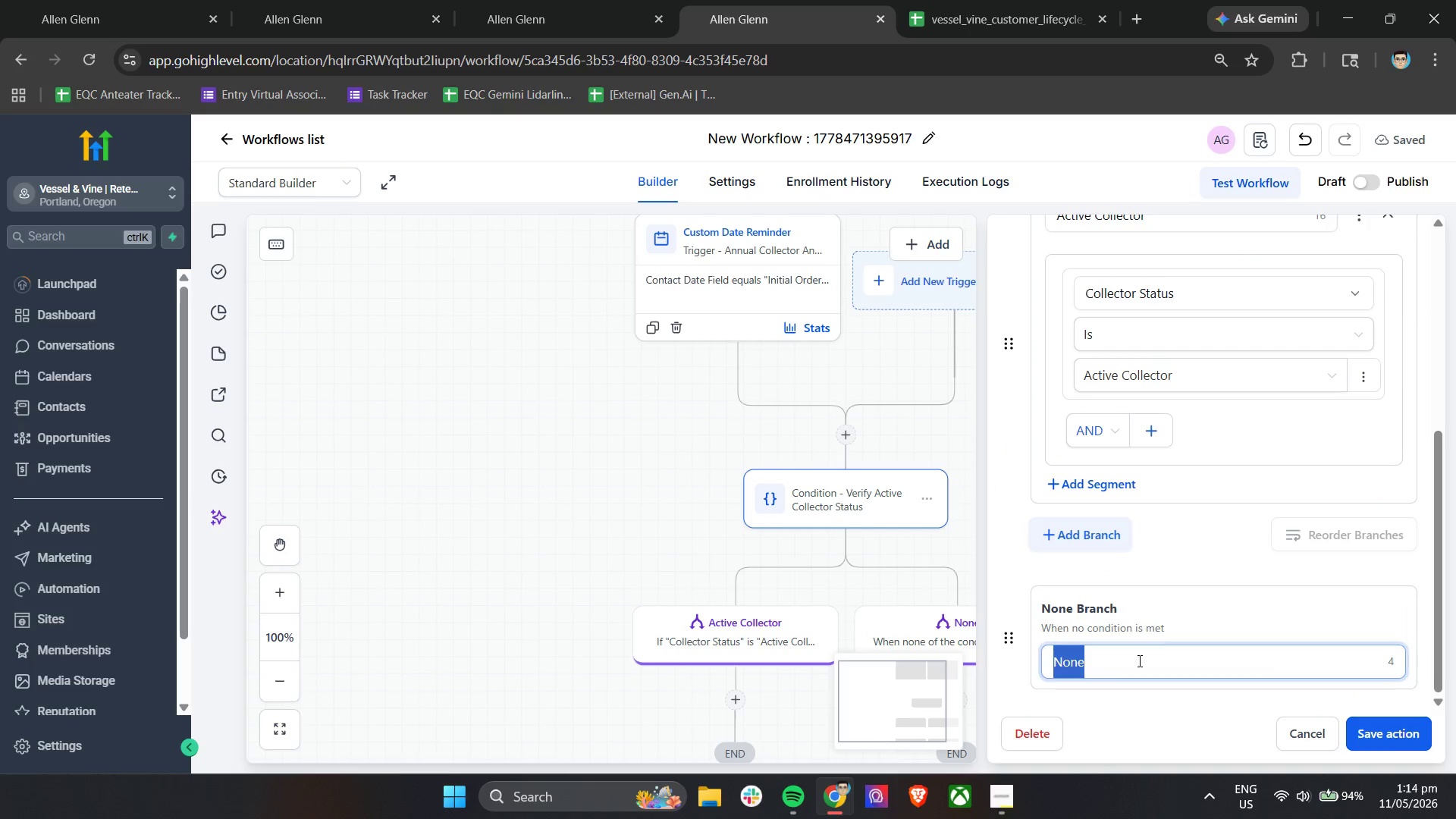 
triple_click([1138, 661])
 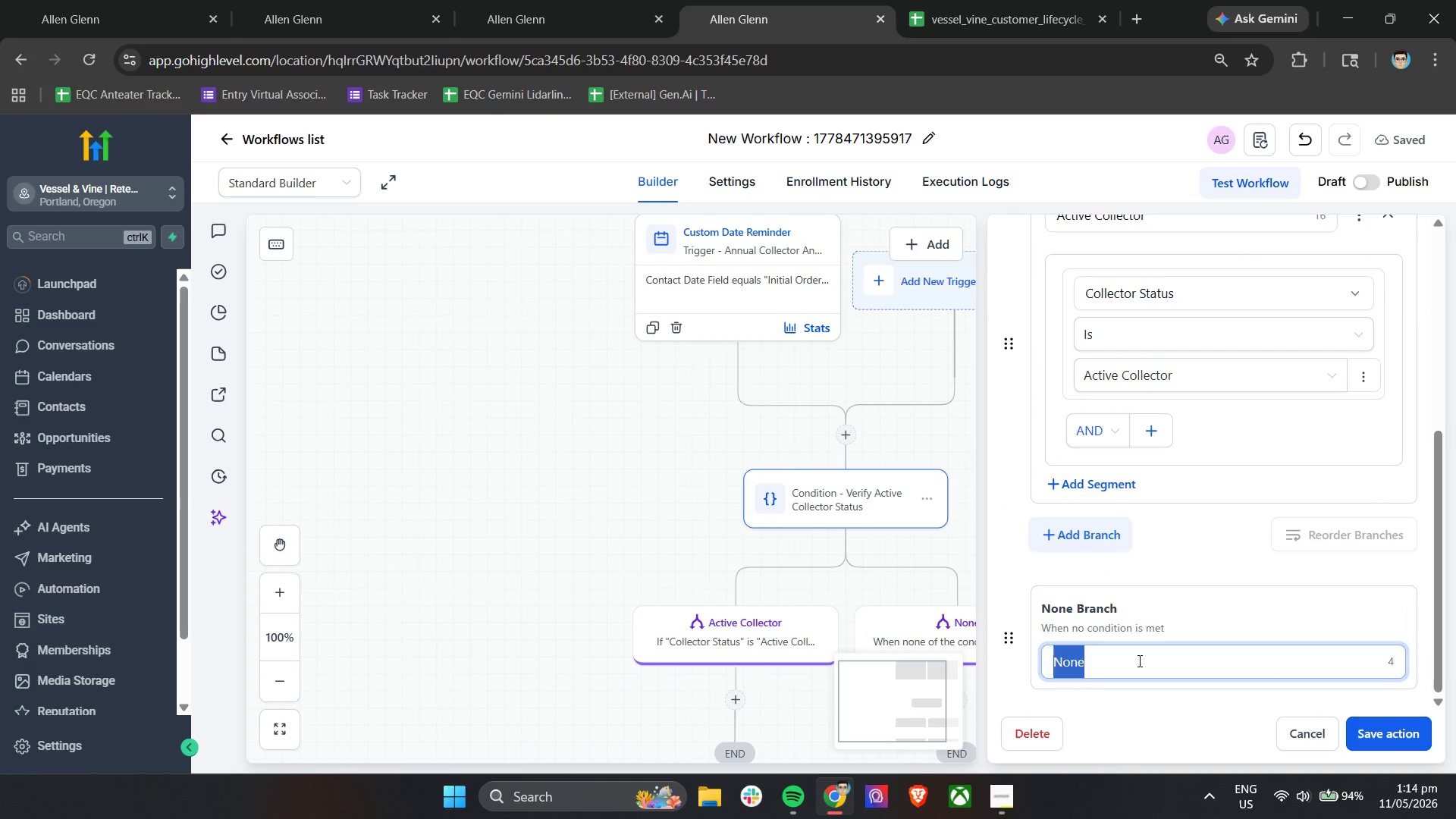 
type(Standard Collector)
 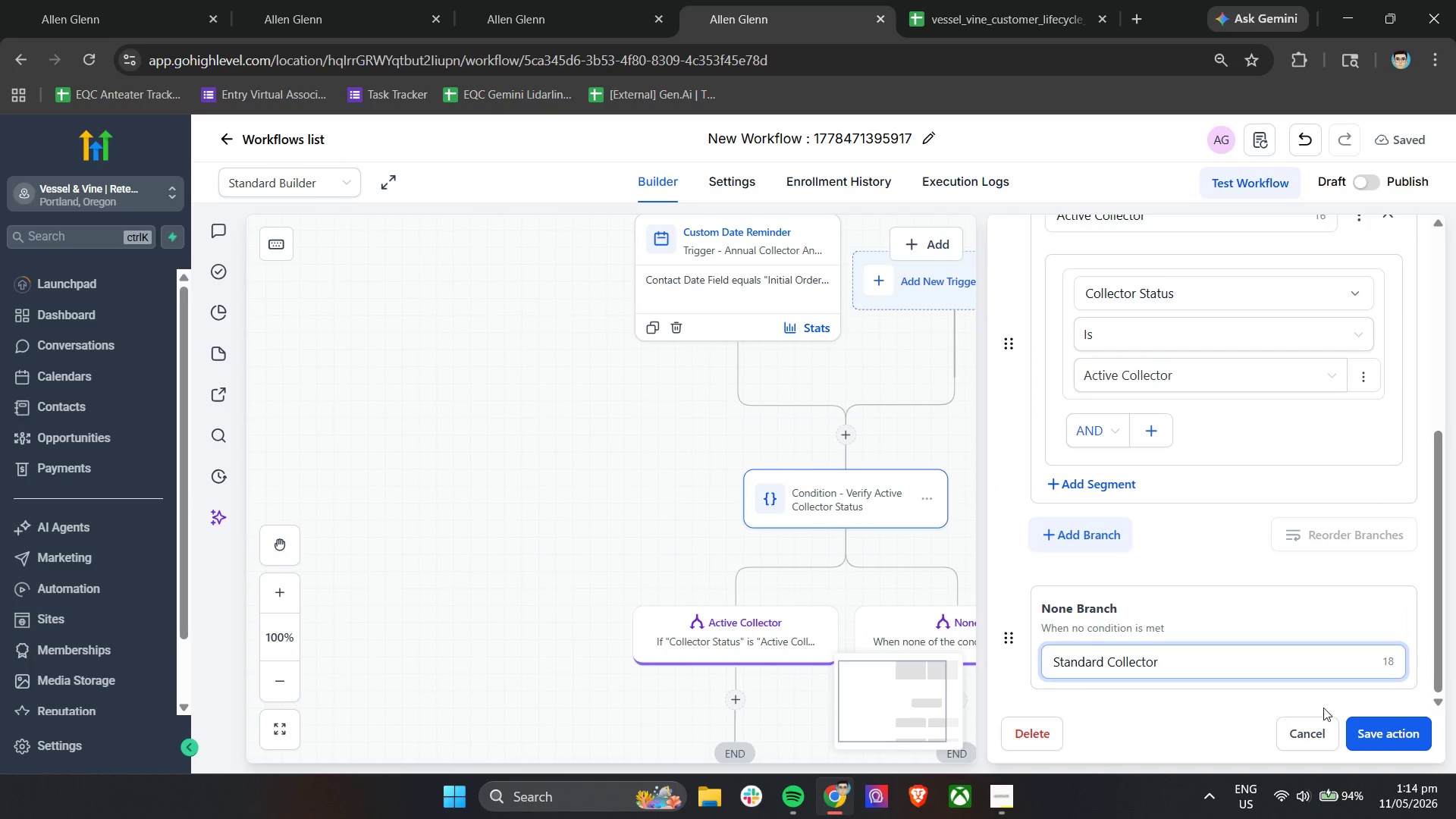 
left_click([1389, 738])
 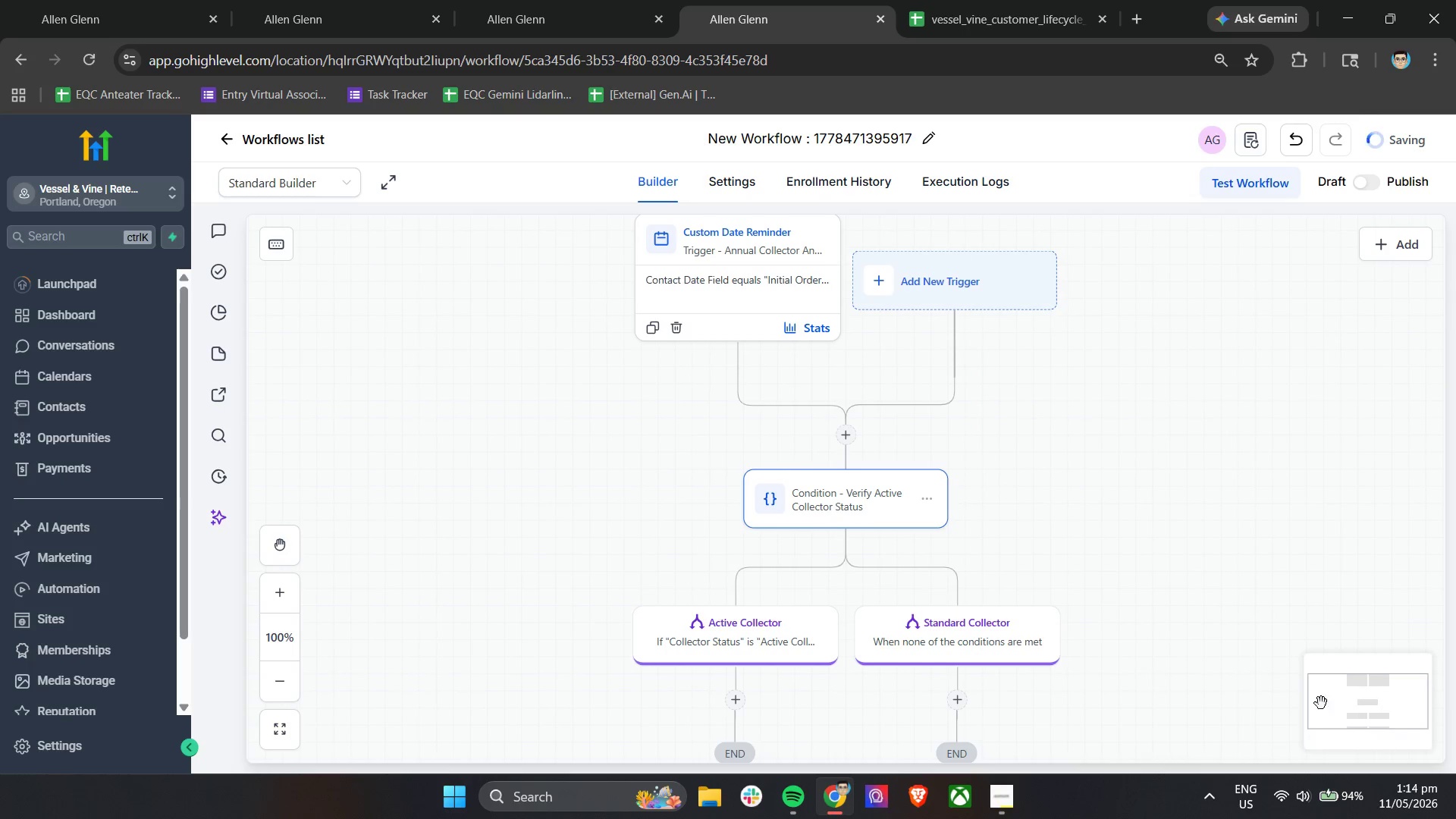 
scroll: coordinate [1133, 661], scroll_direction: down, amount: 3.0
 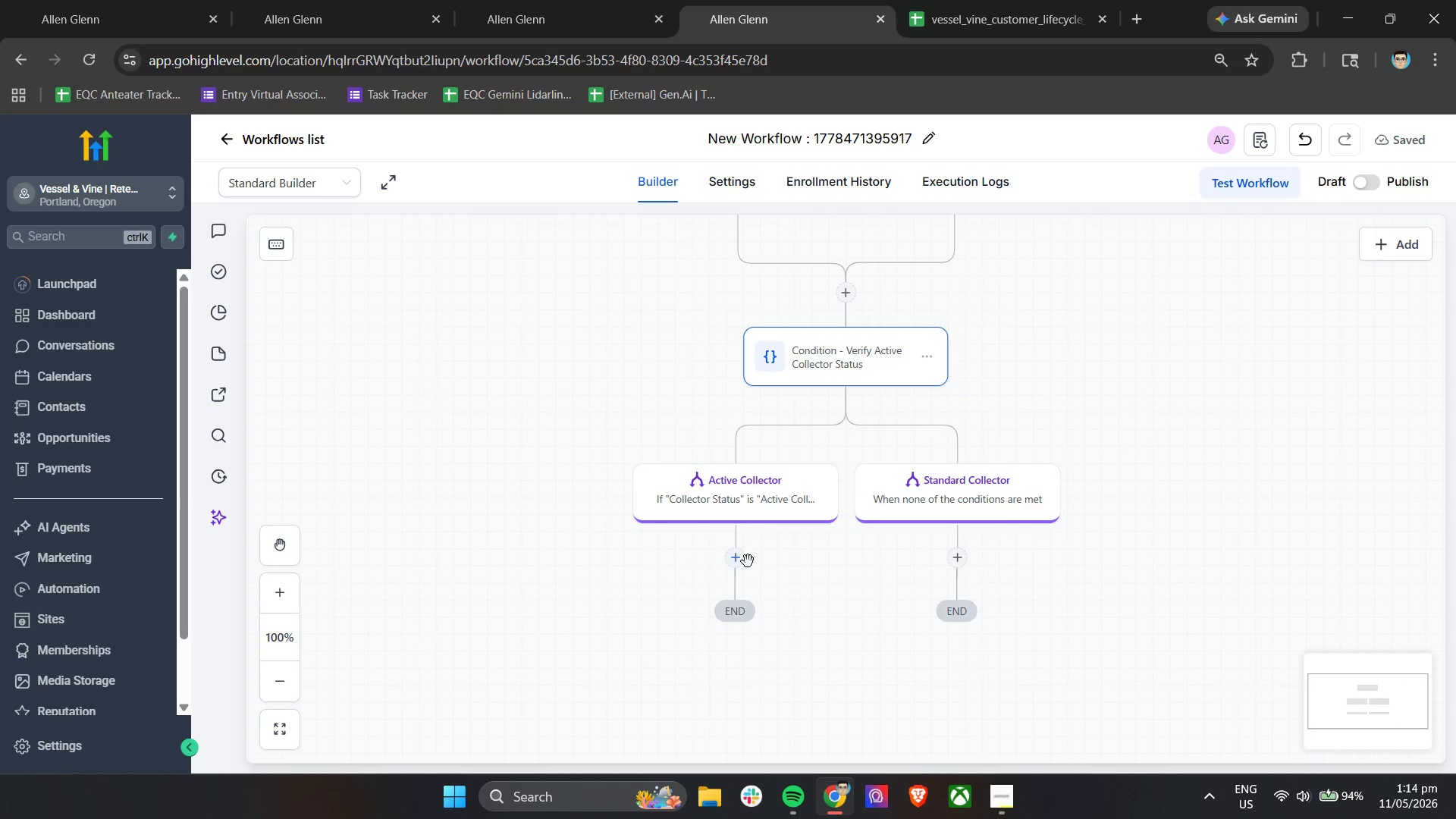 
left_click([736, 561])
 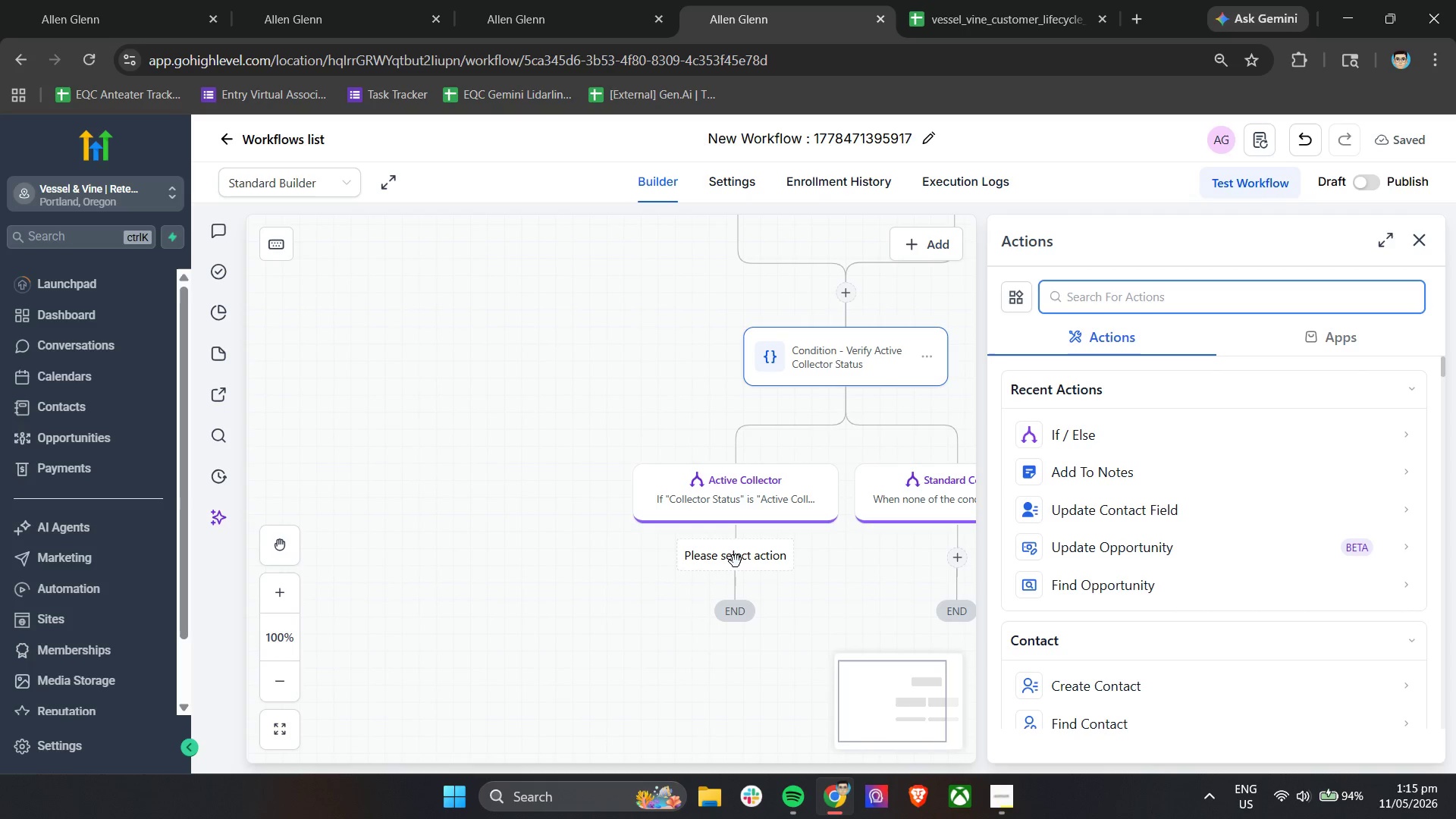 
wait(47.08)
 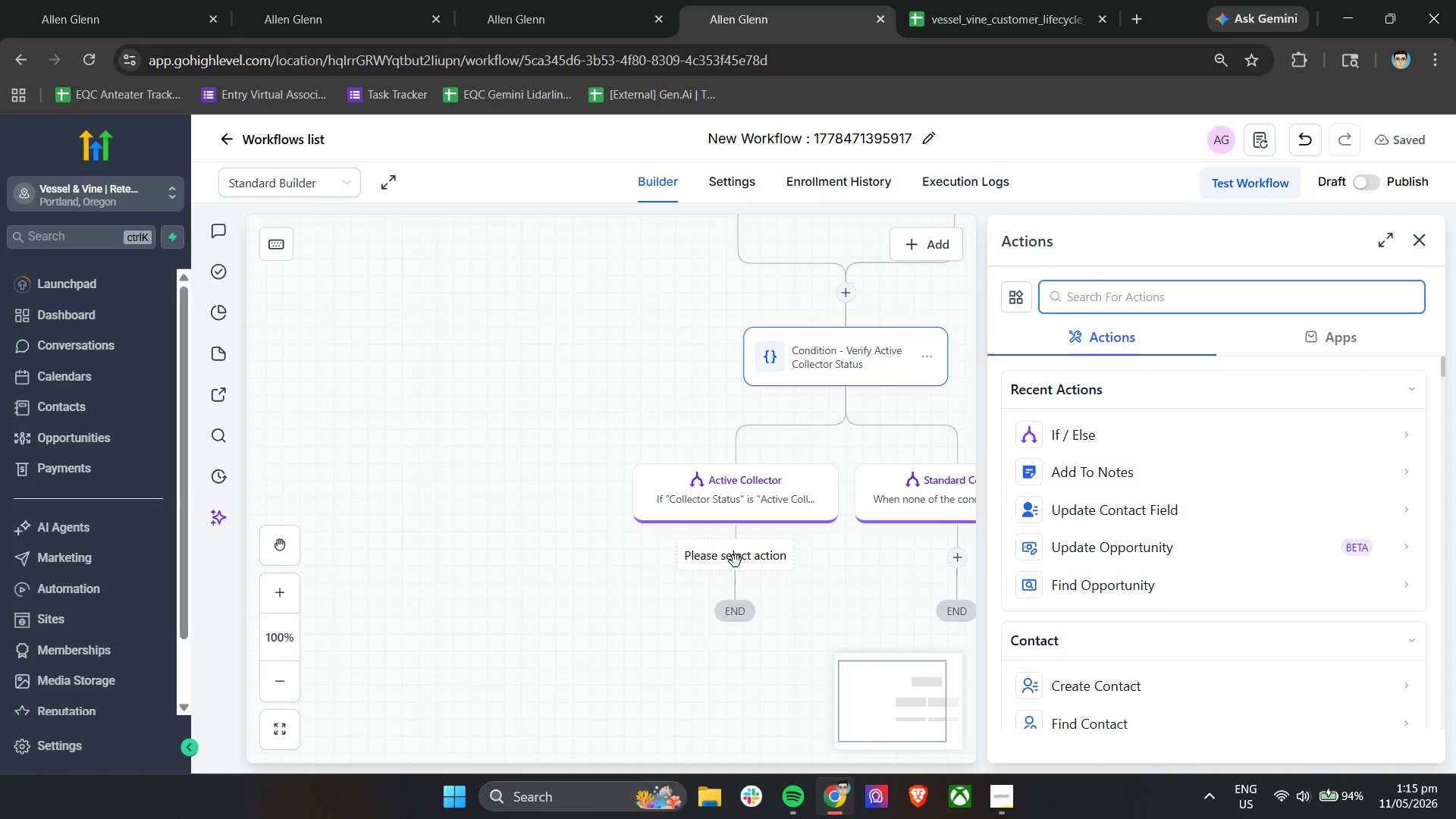 
left_click([1006, 804])